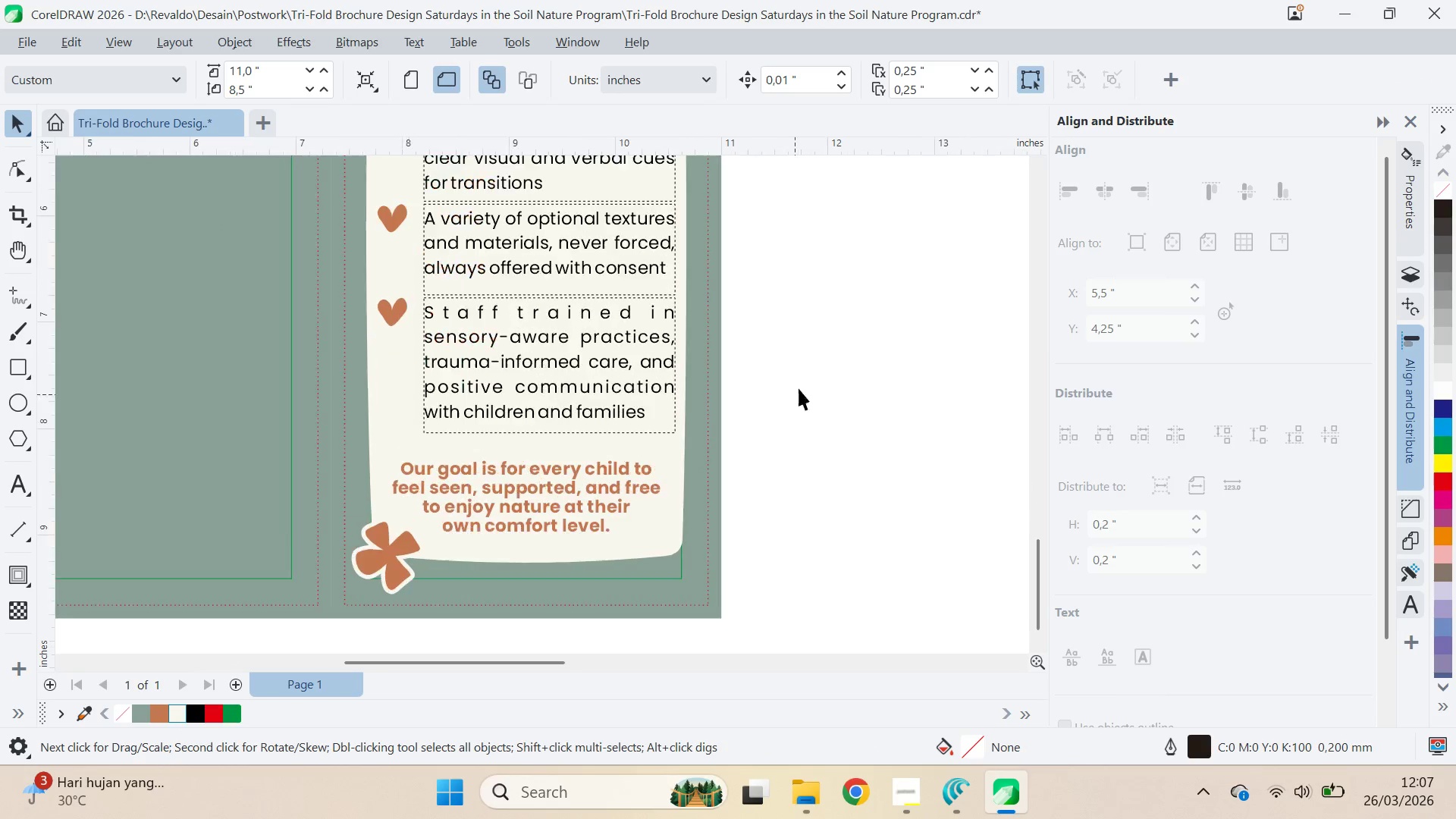 
key(Q)
 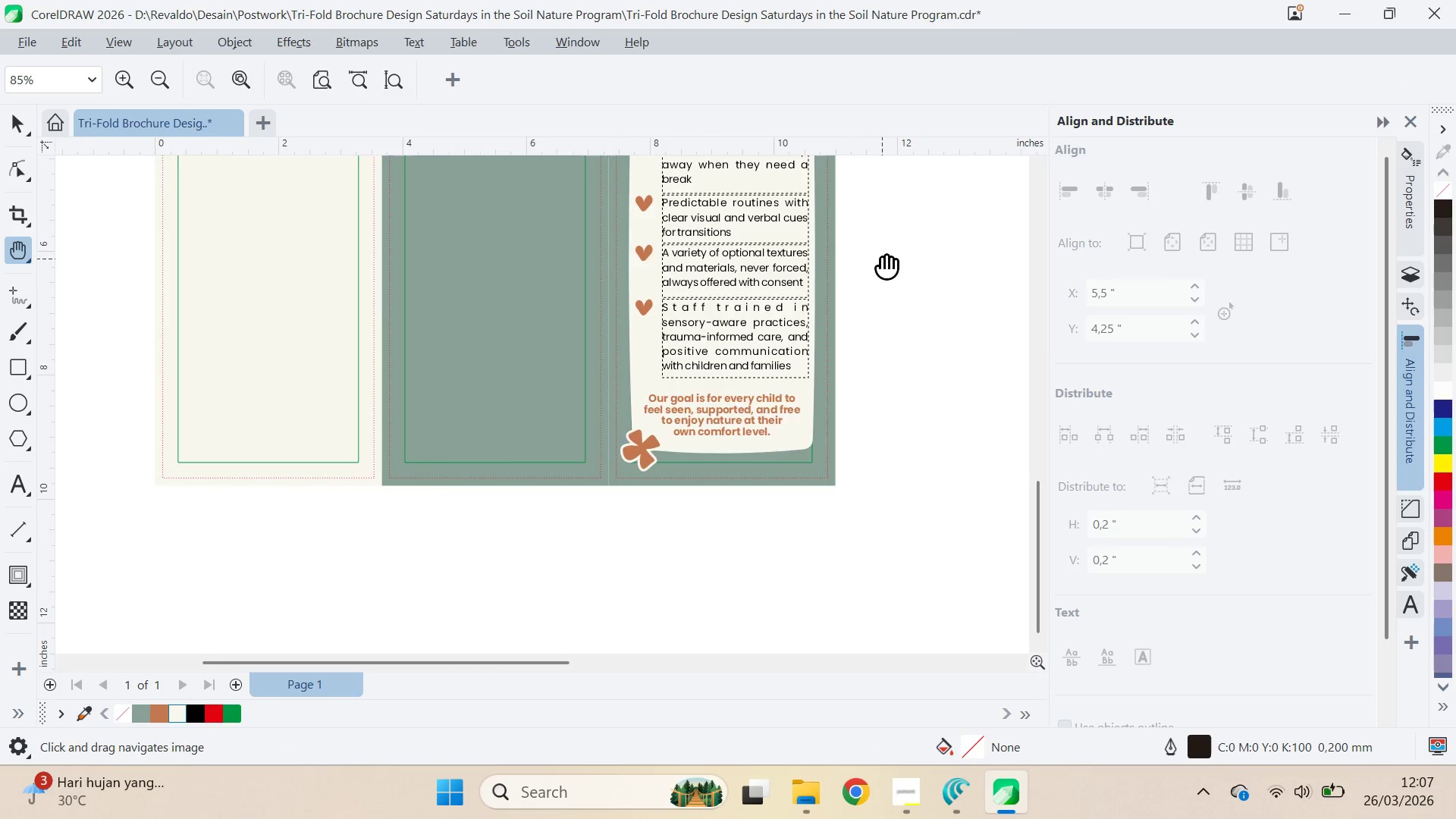 
left_click_drag(start_coordinate=[882, 259], to_coordinate=[743, 415])
 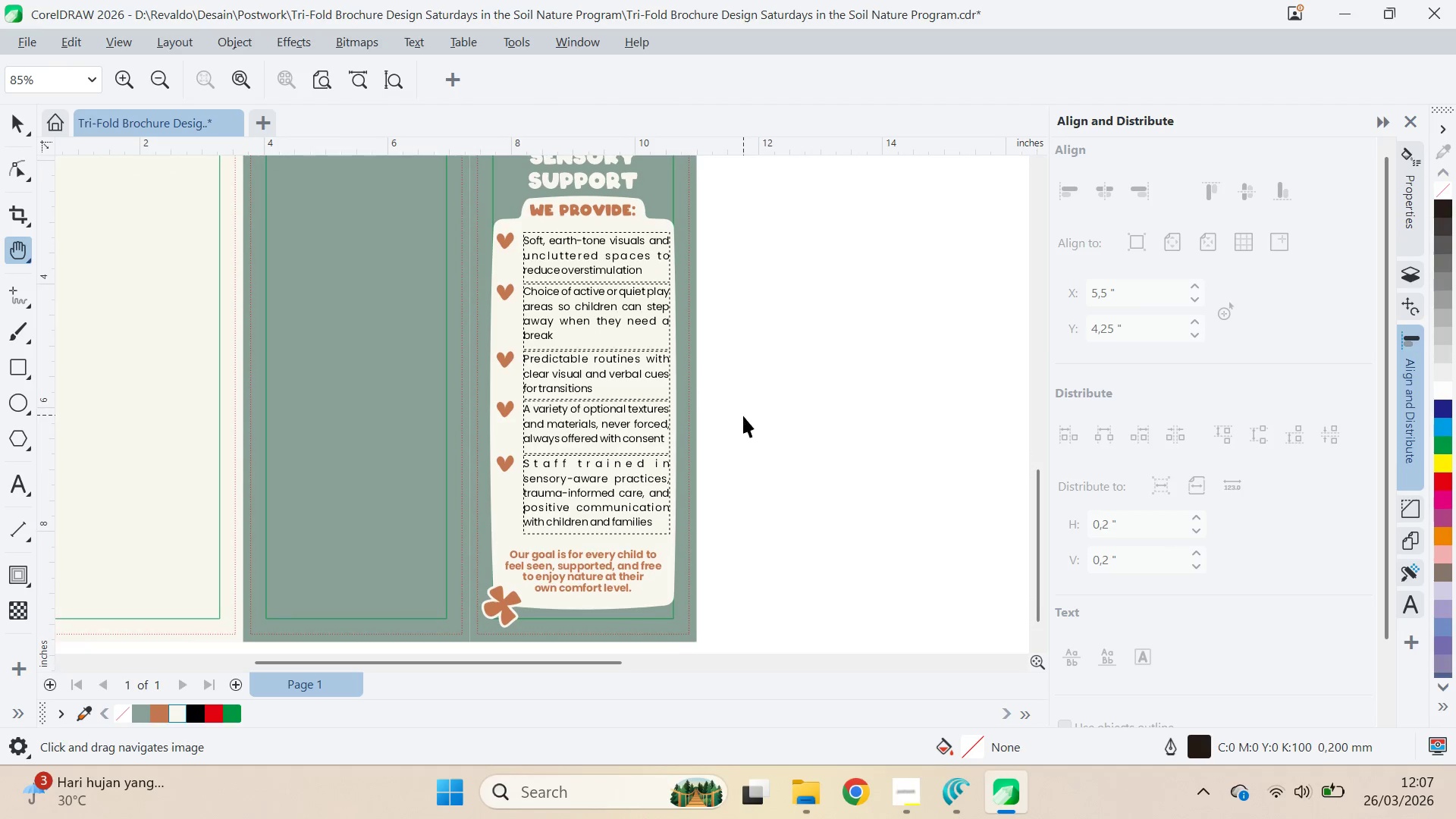 
scroll: coordinate [852, 291], scroll_direction: down, amount: 4.0
 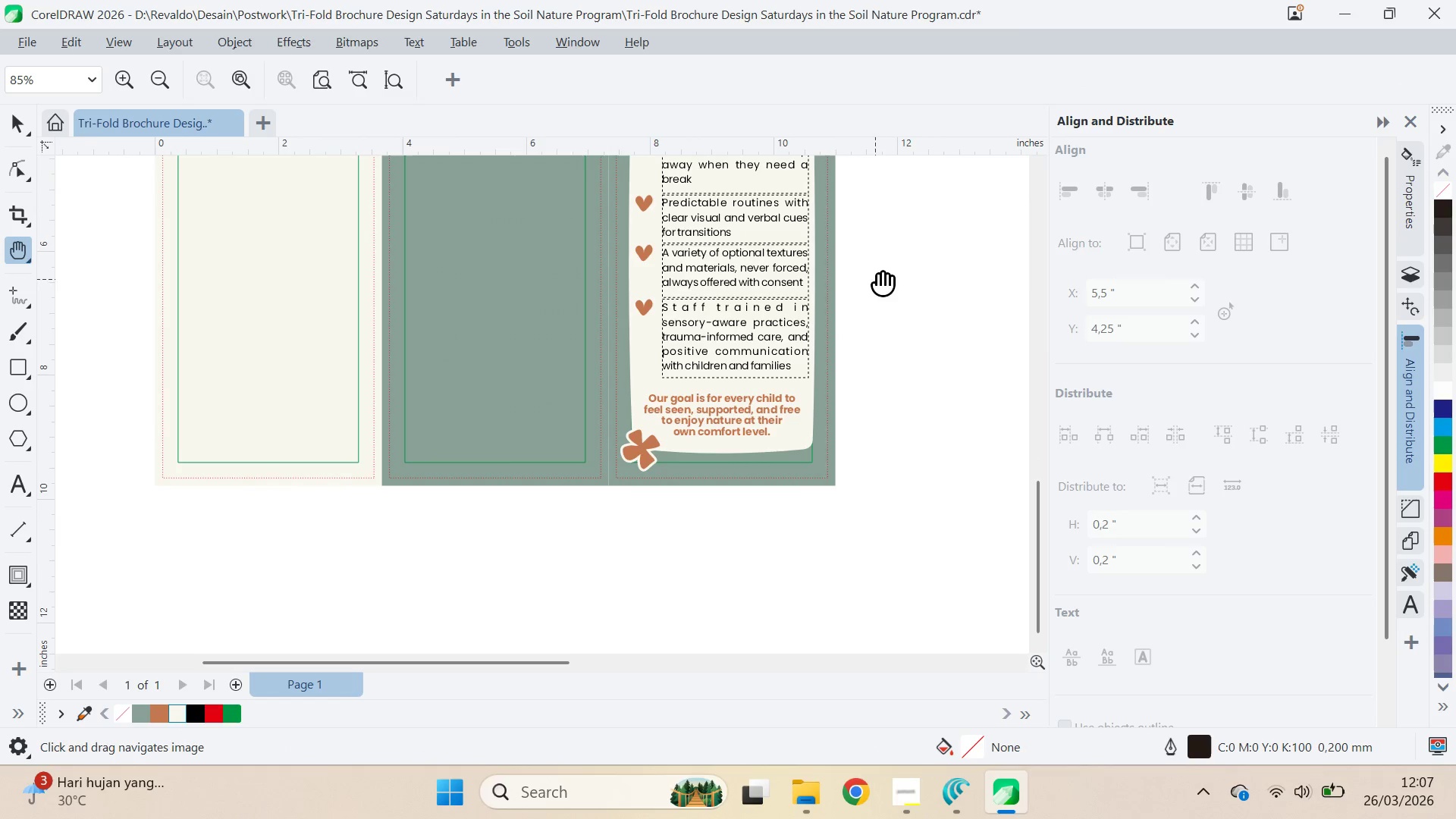 
key(V)
 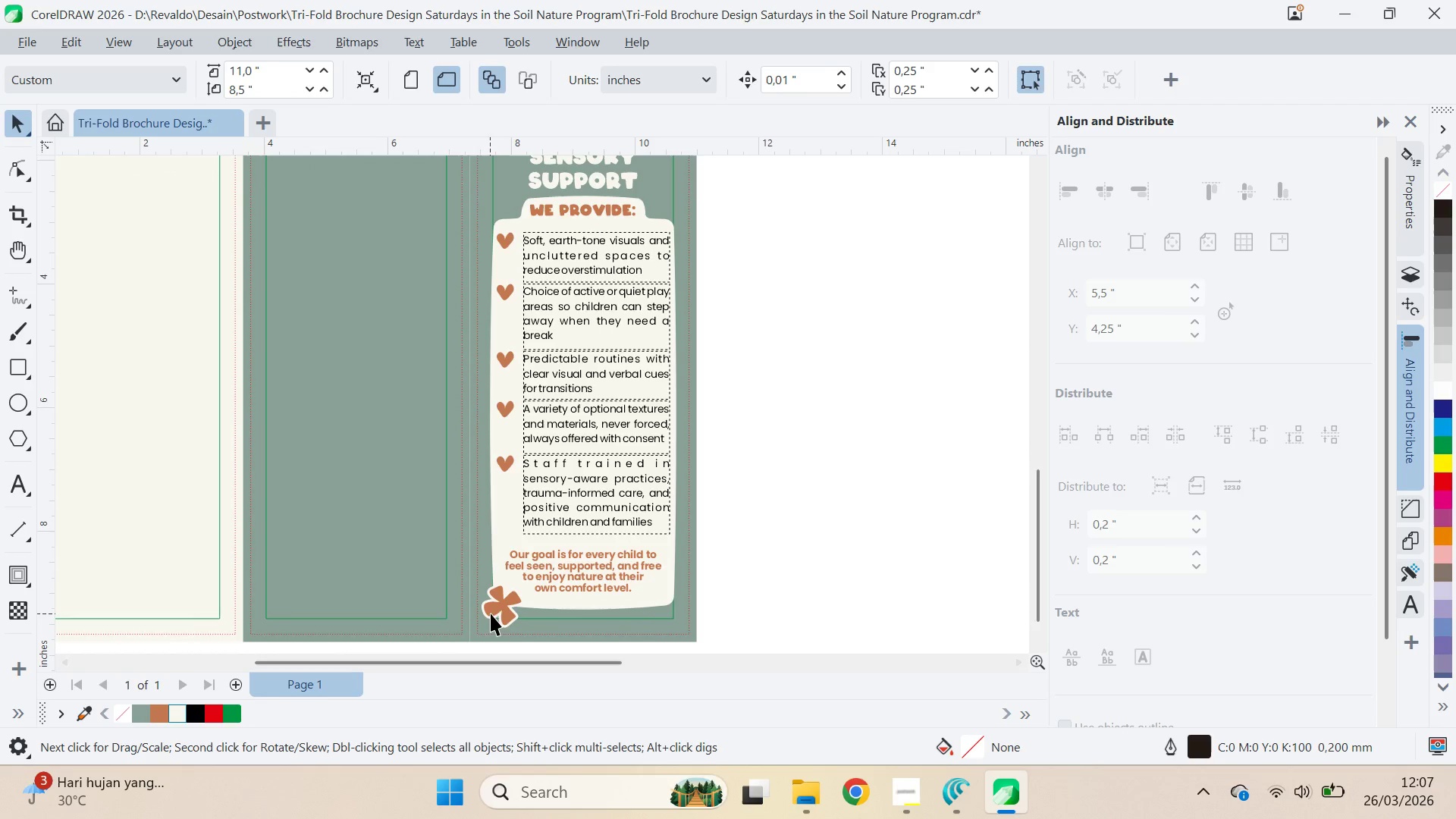 
left_click_drag(start_coordinate=[499, 610], to_coordinate=[655, 222])
 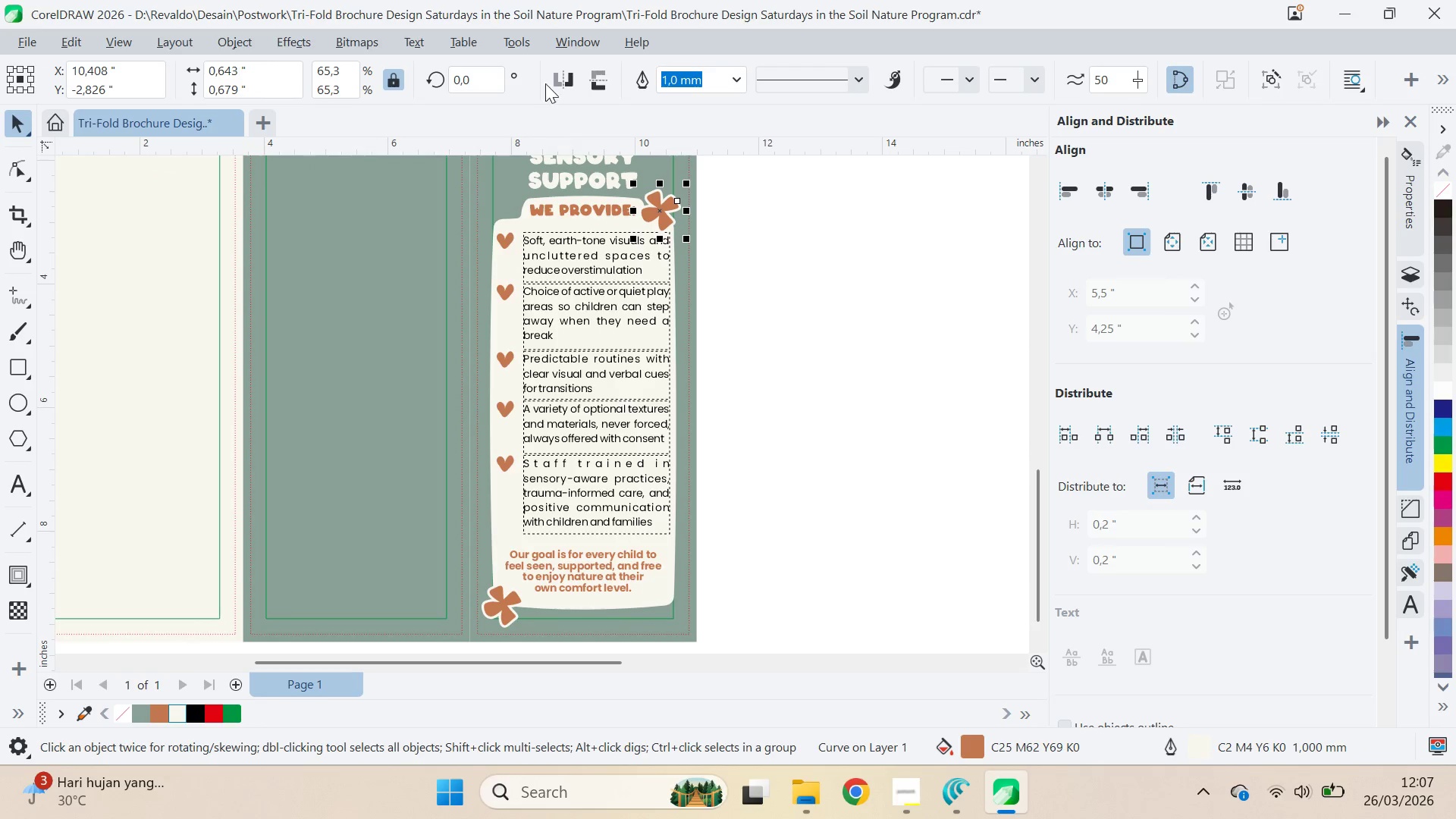 
left_click([554, 77])
 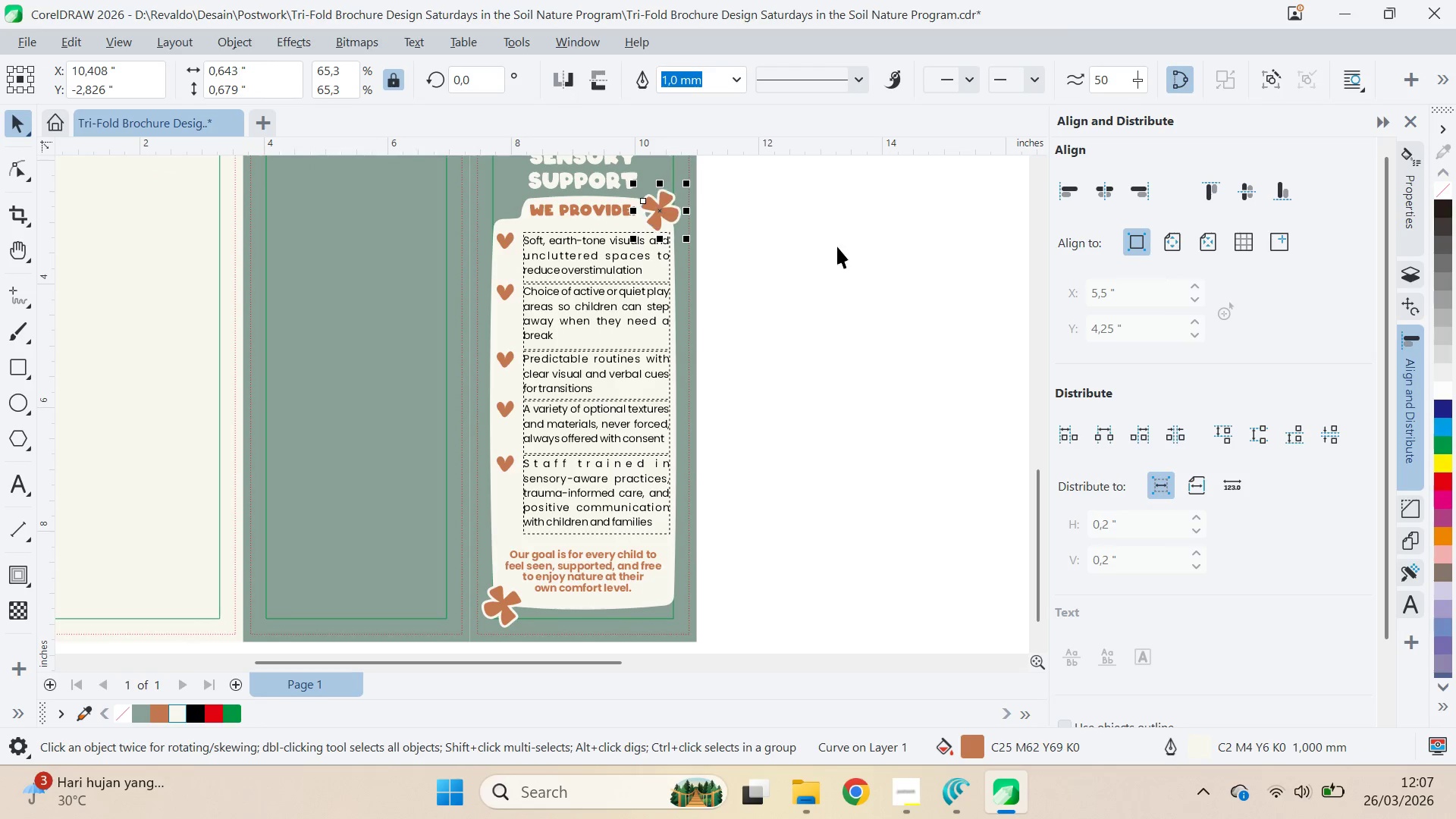 
left_click_drag(start_coordinate=[838, 248], to_coordinate=[831, 248])
 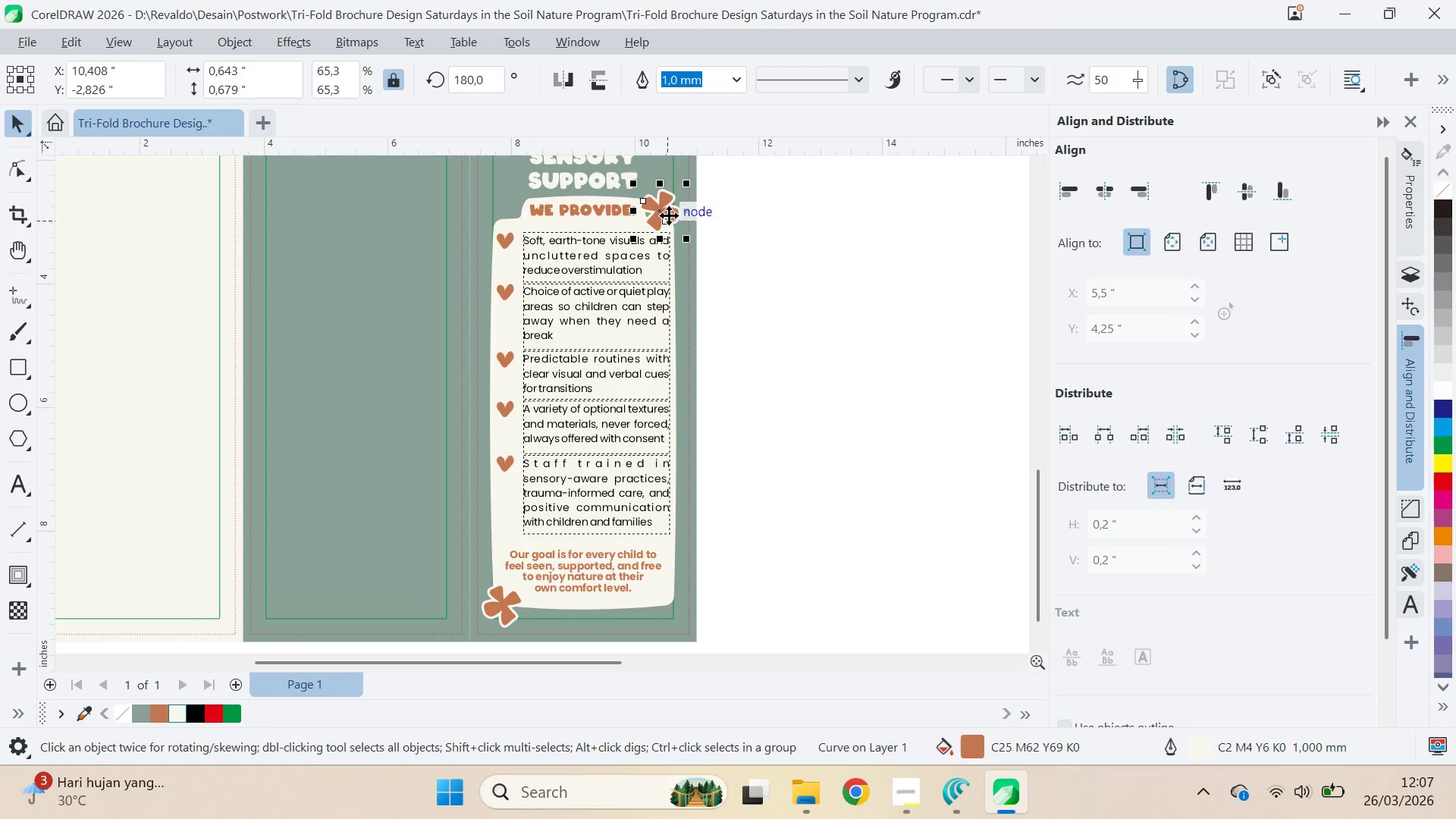 
left_click_drag(start_coordinate=[670, 214], to_coordinate=[670, 202])
 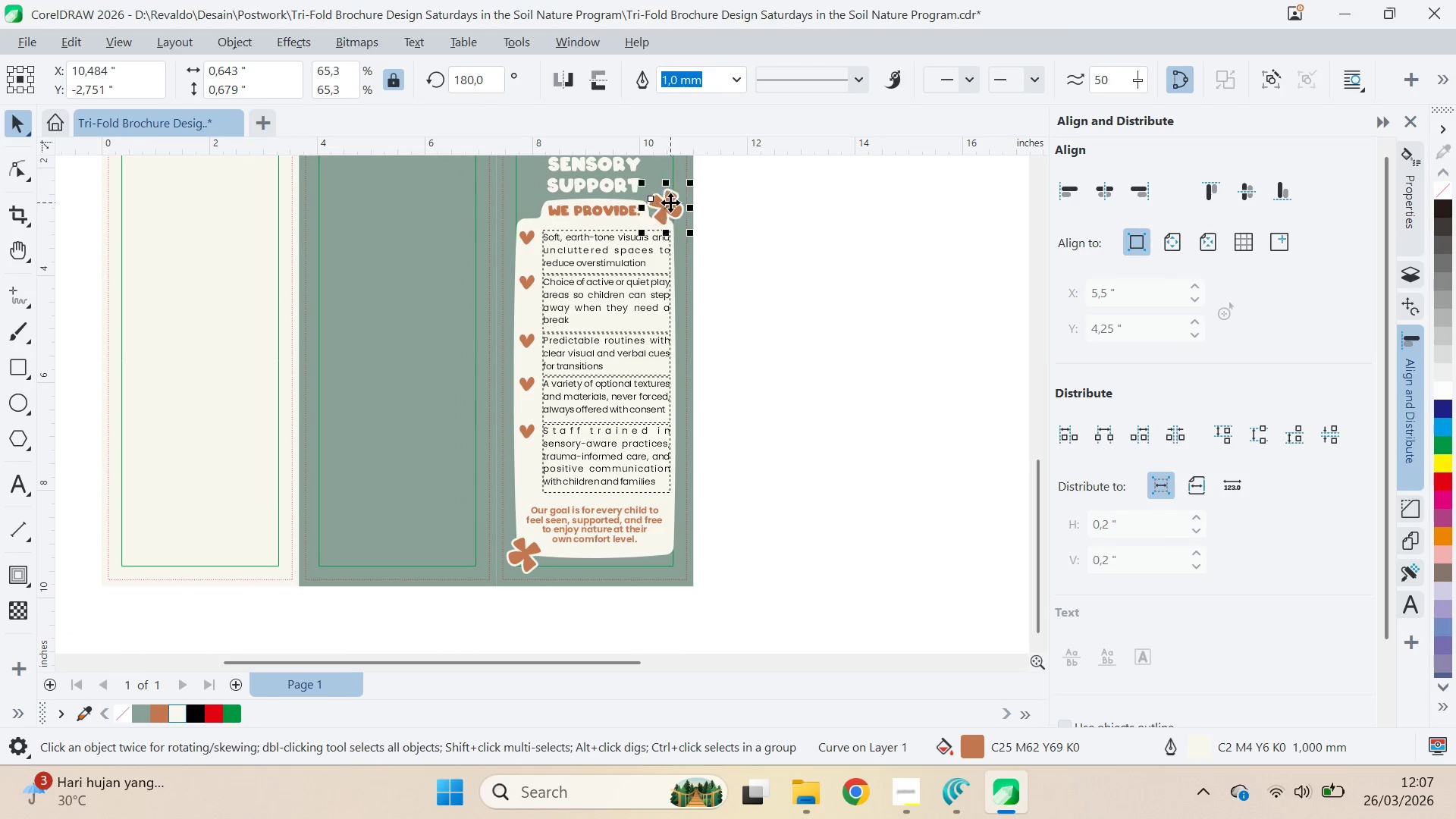 
scroll: coordinate [671, 215], scroll_direction: down, amount: 1.0
 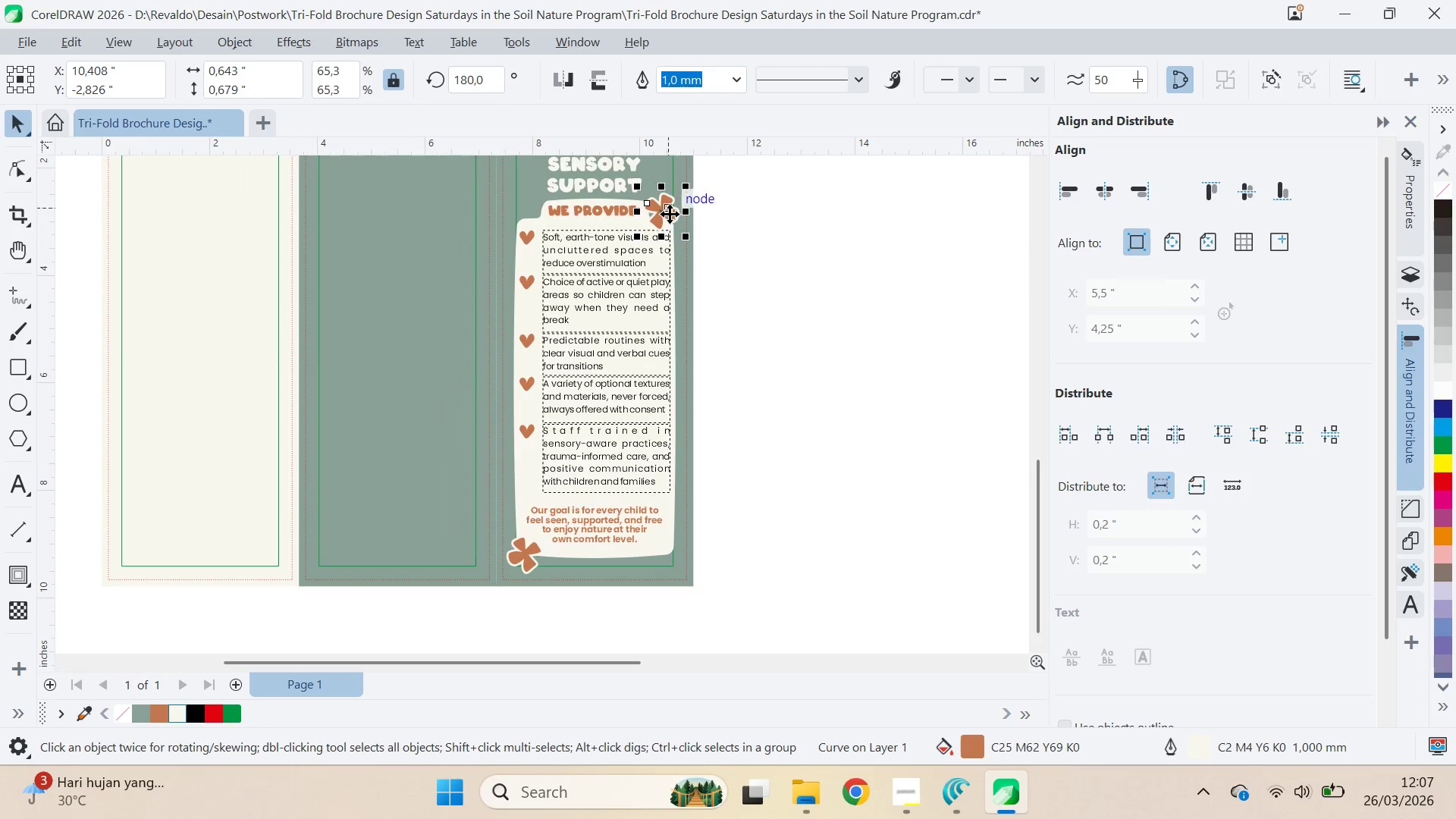 
left_click([670, 202])
 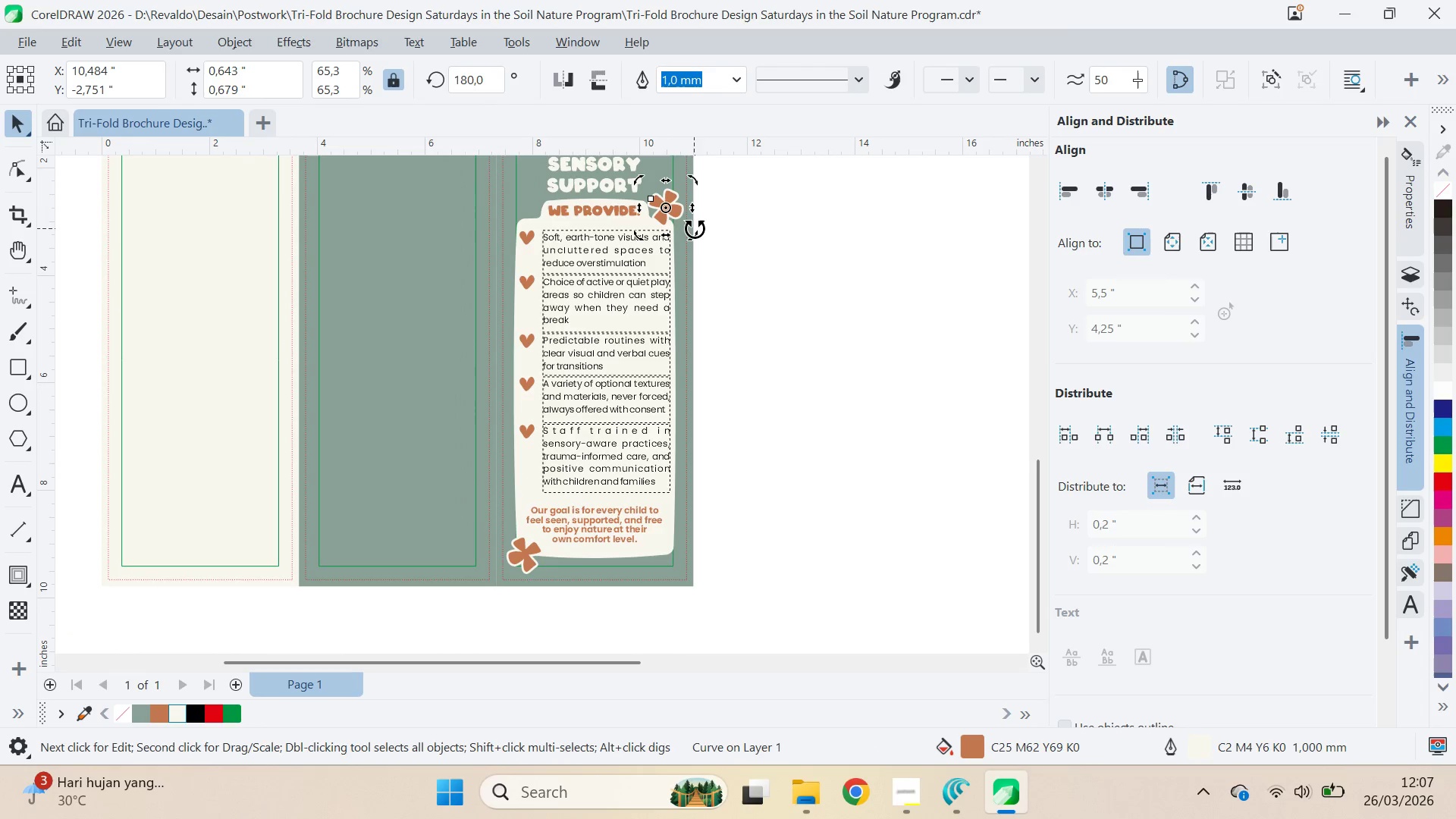 
left_click_drag(start_coordinate=[696, 228], to_coordinate=[723, 210])
 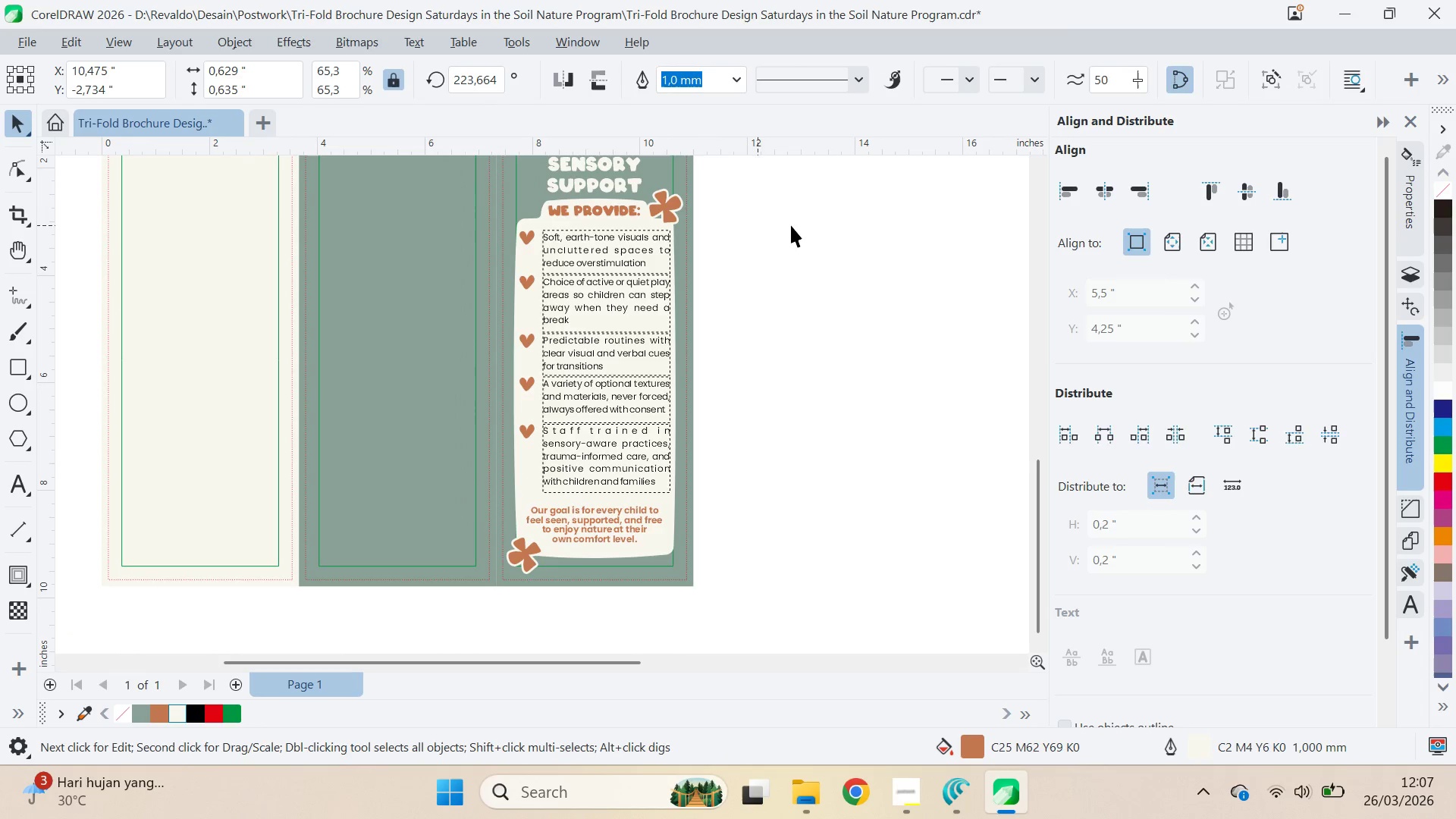 
left_click_drag(start_coordinate=[791, 225], to_coordinate=[779, 227])
 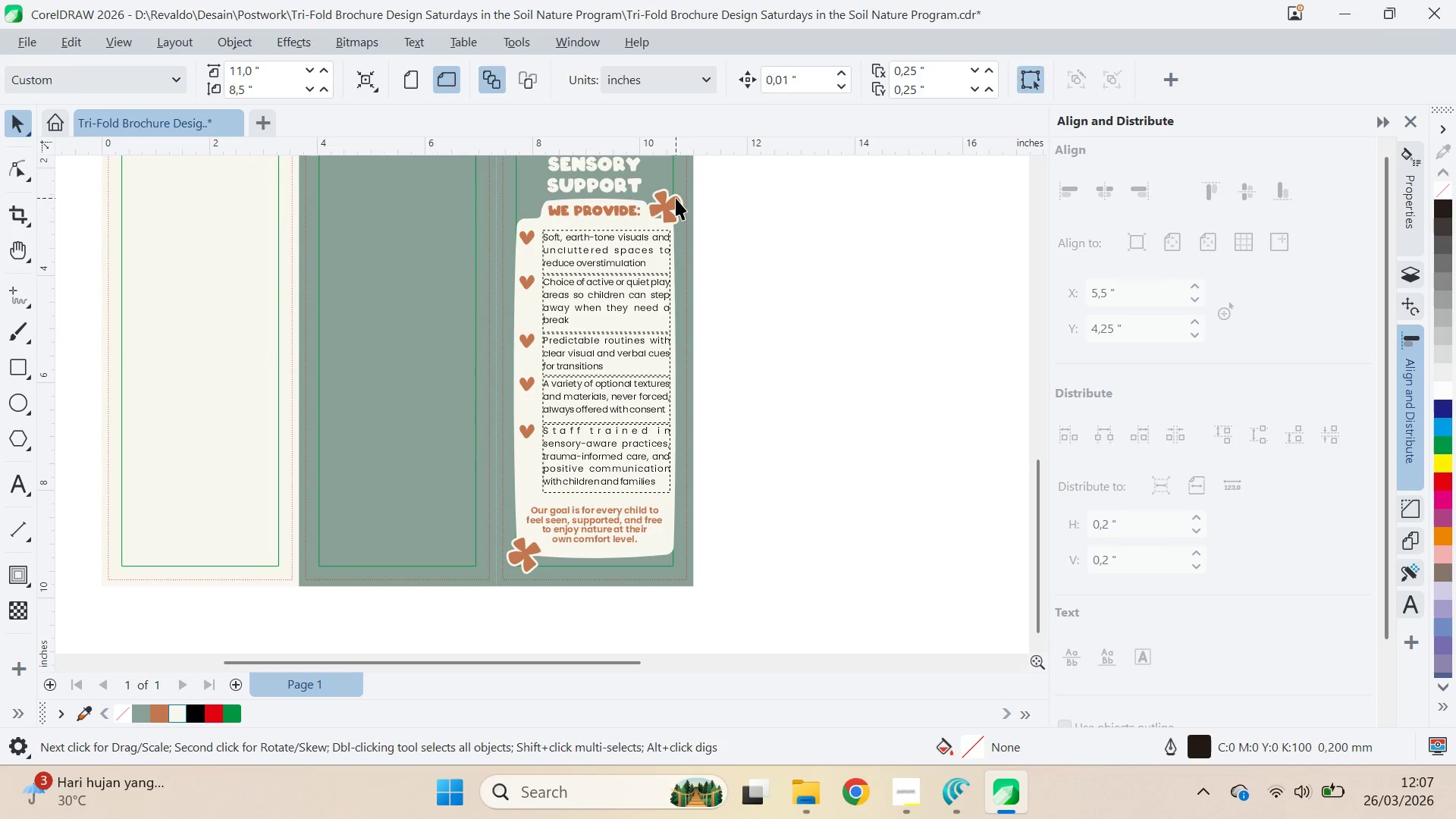 
double_click([676, 198])
 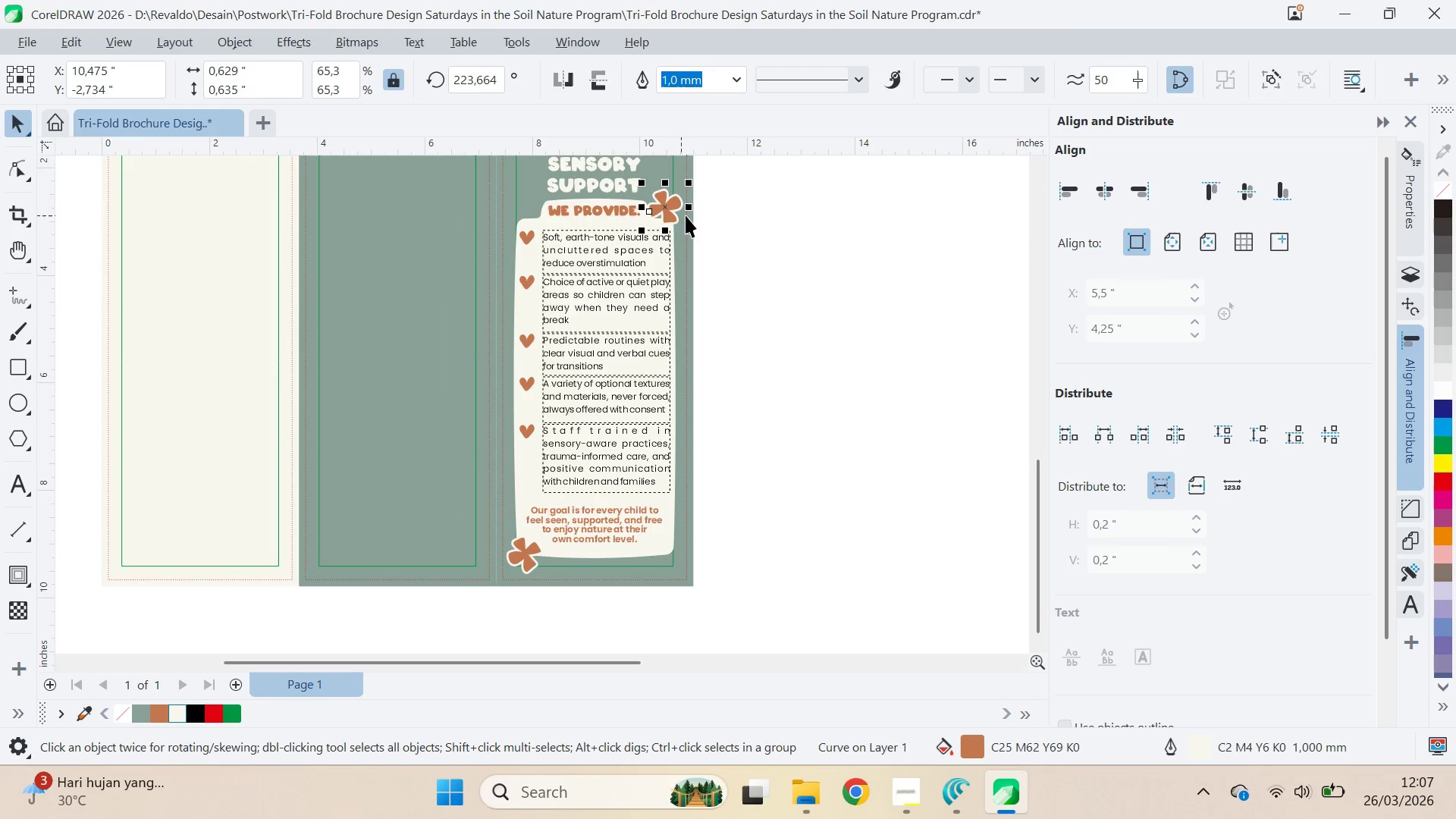 
key(ArrowLeft)
 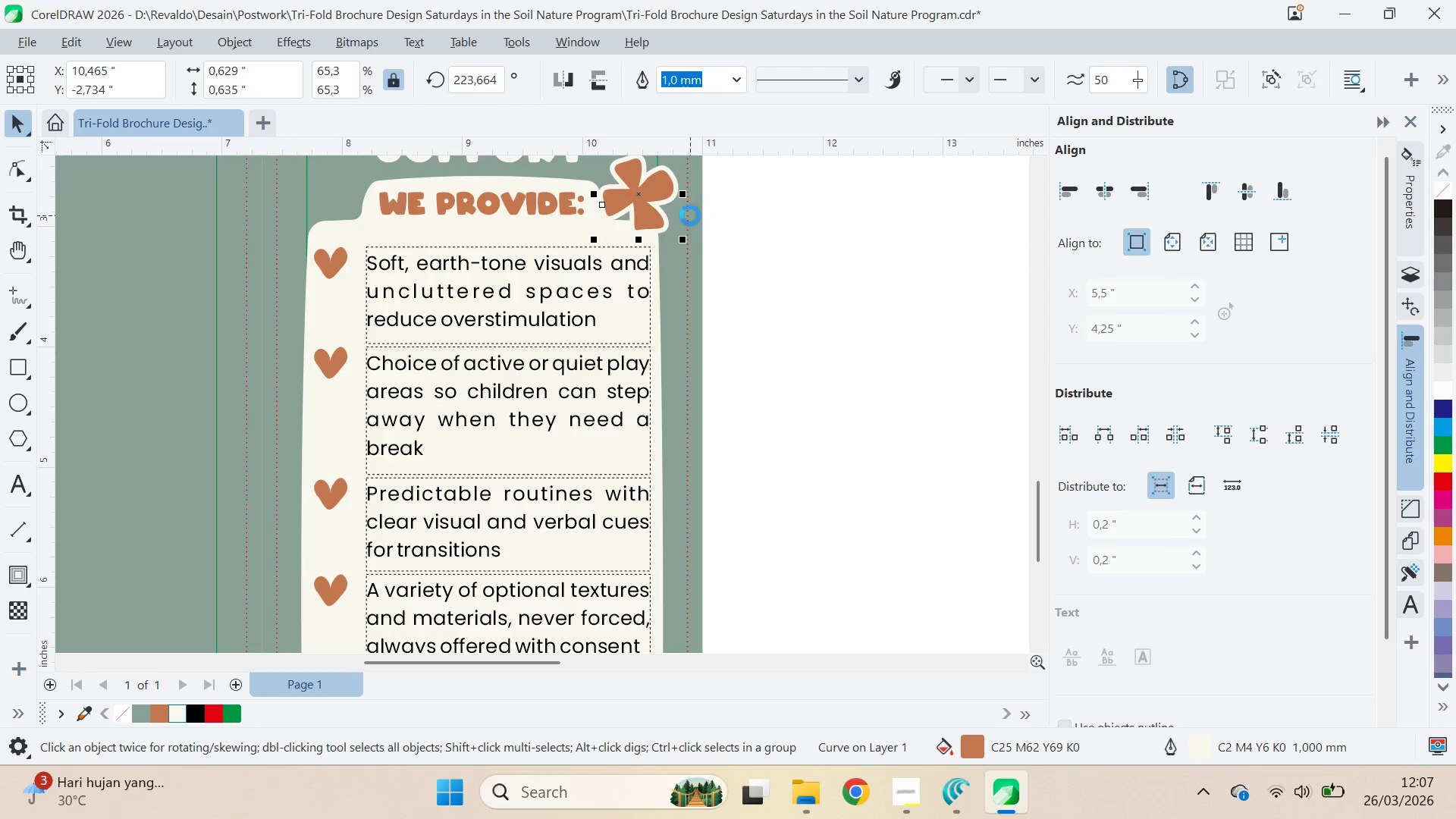 
scroll: coordinate [687, 217], scroll_direction: up, amount: 6.0
 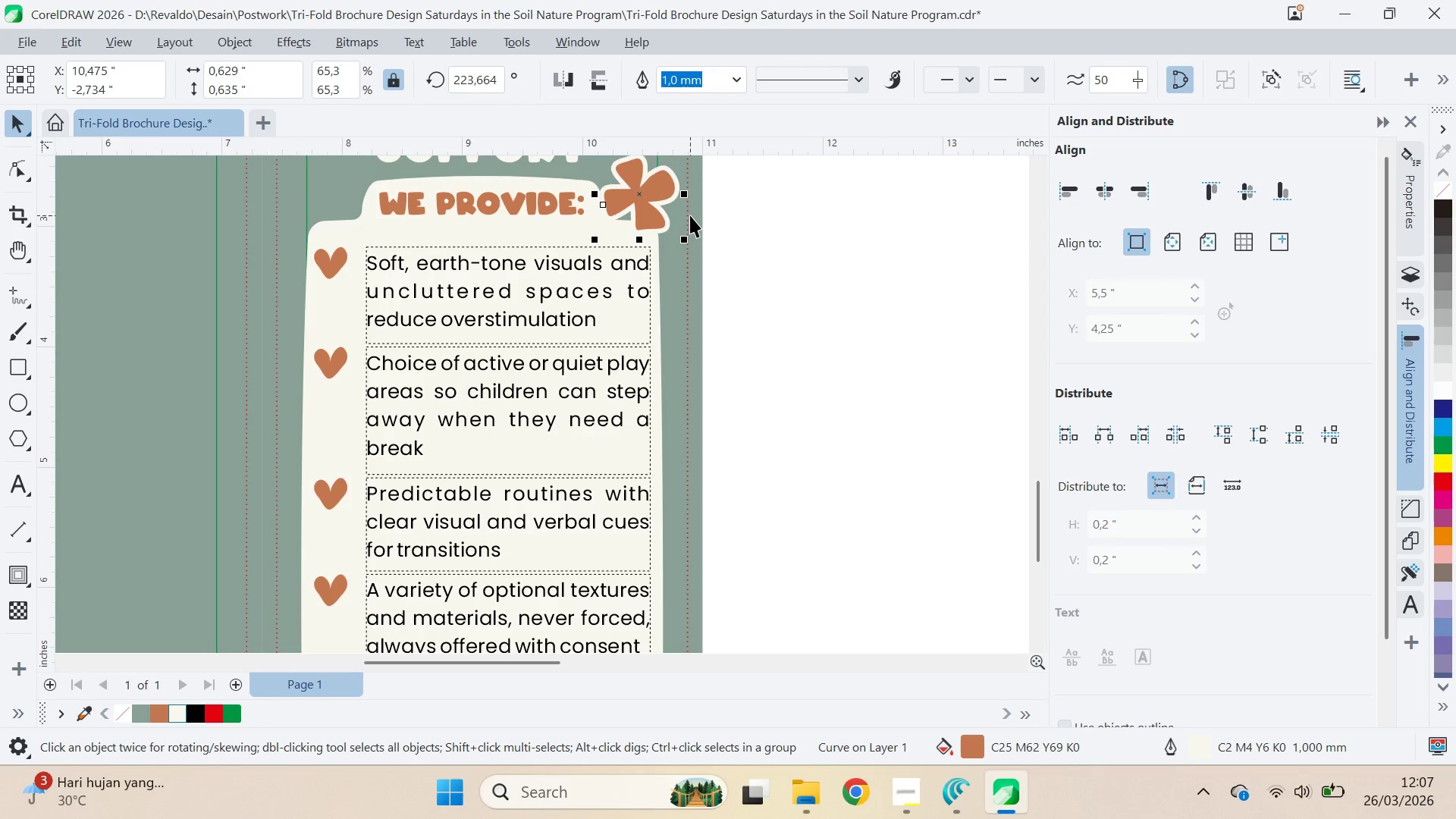 
hold_key(key=ArrowDown, duration=0.66)
 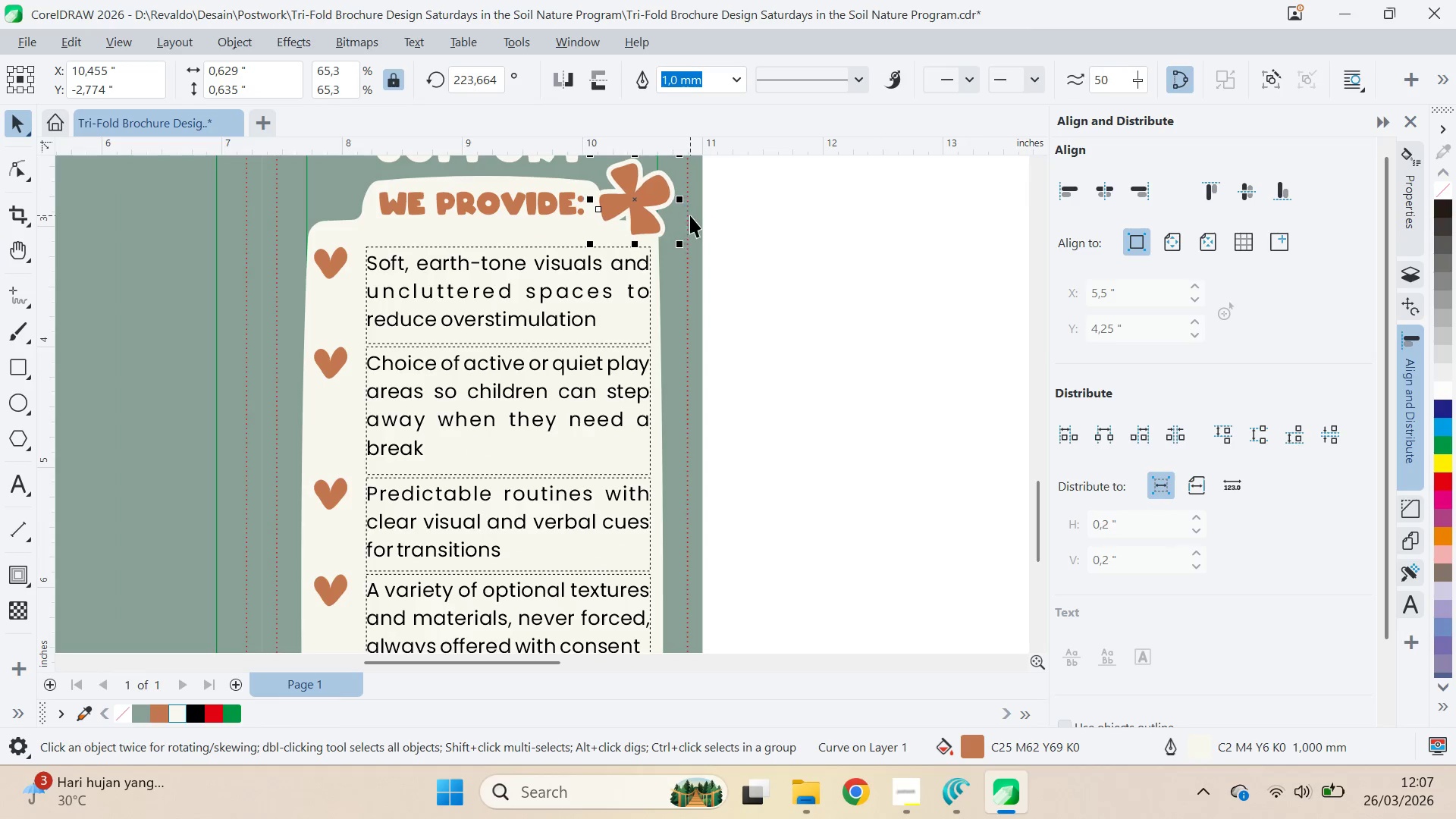 
hold_key(key=ArrowLeft, duration=0.62)
 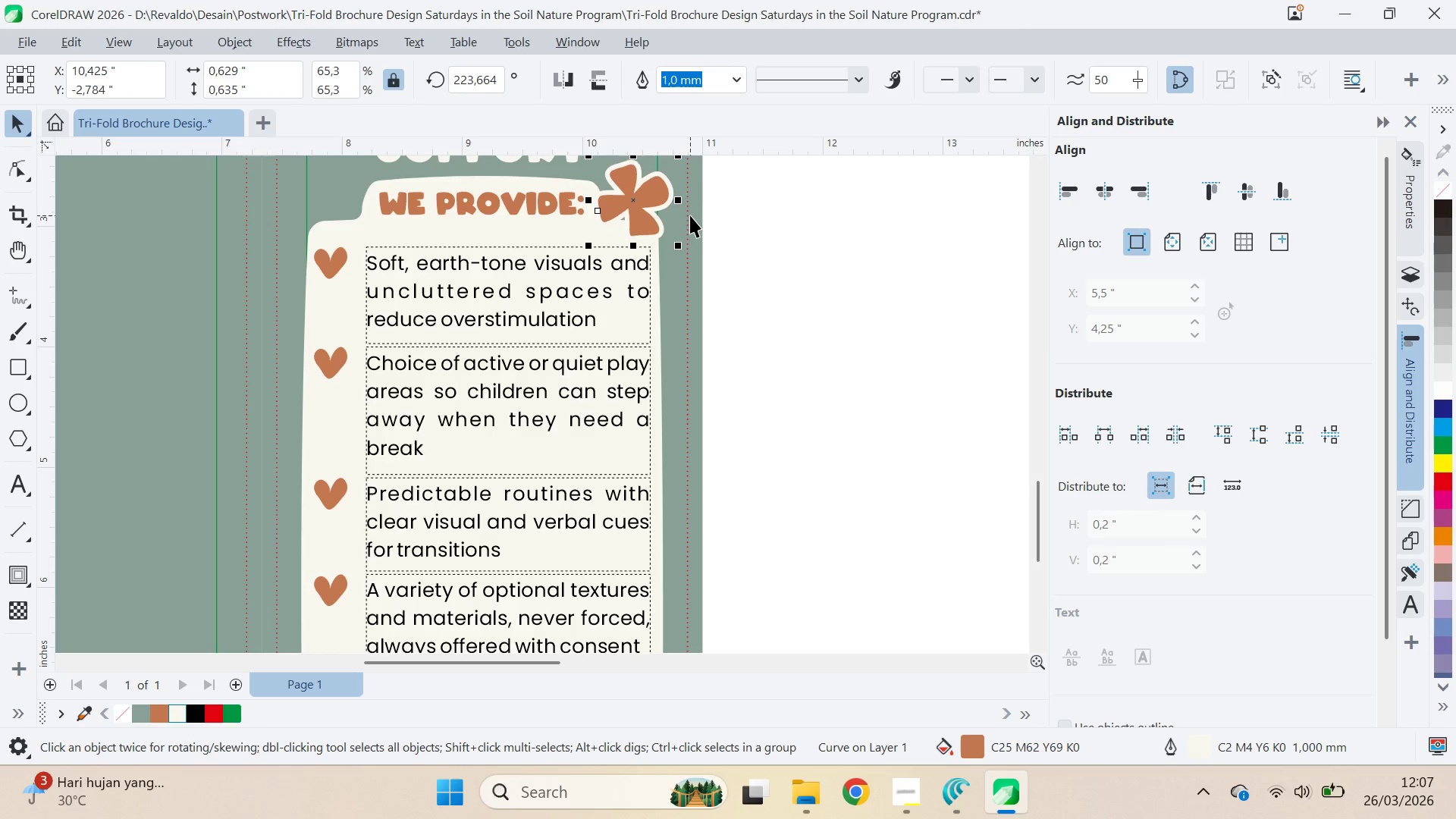 
key(ArrowDown)
 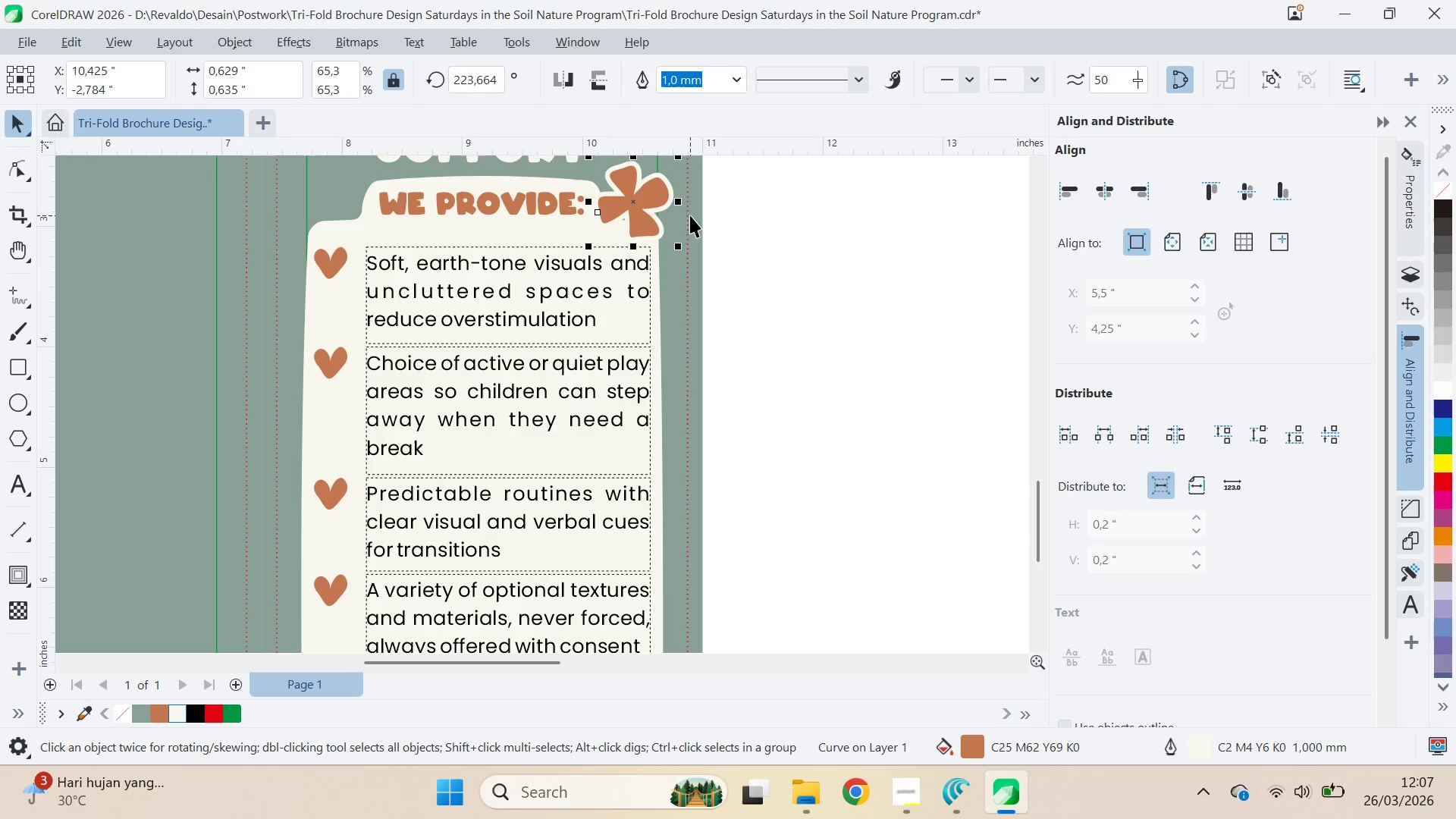 
key(ArrowDown)
 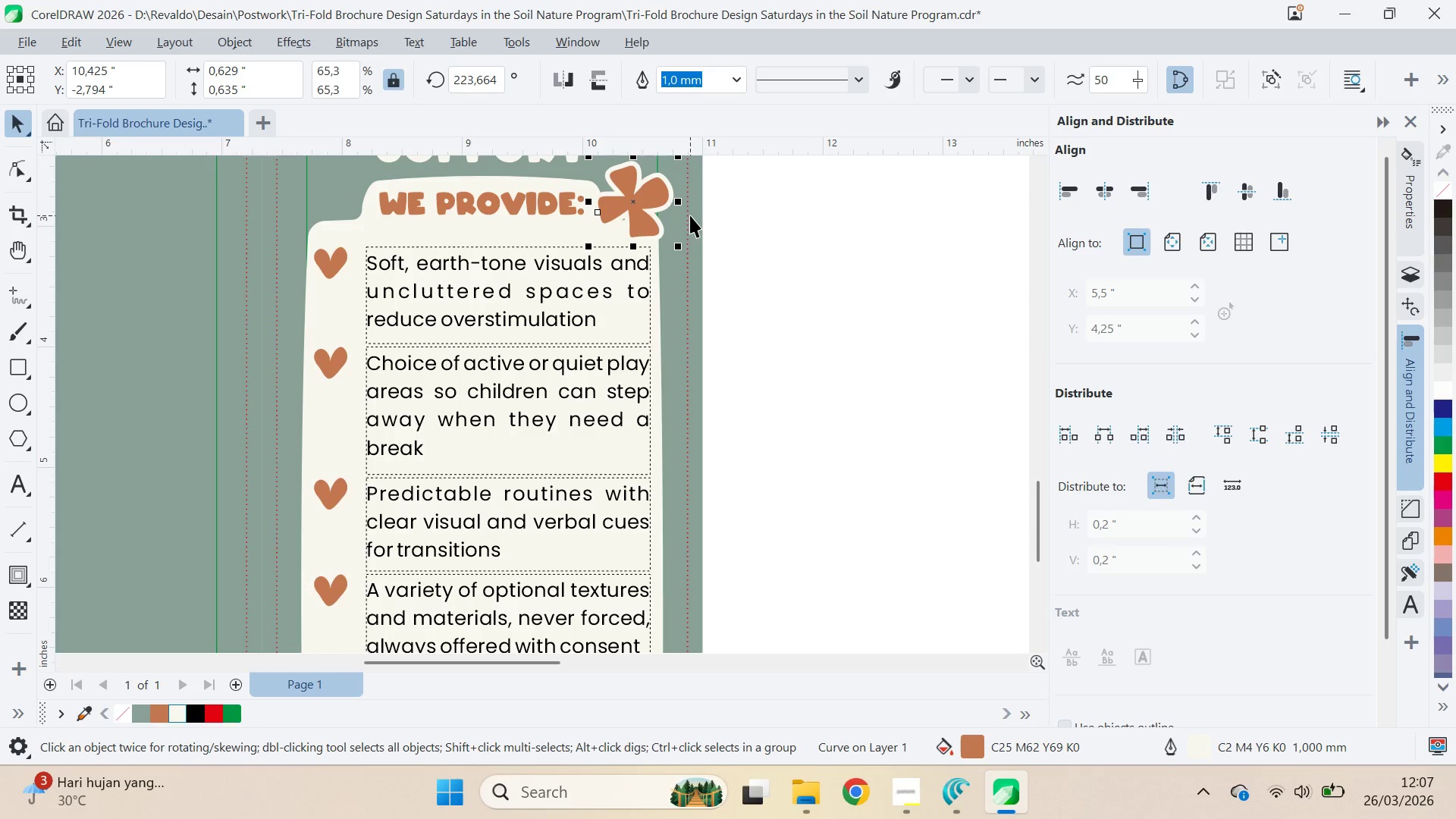 
key(ArrowDown)
 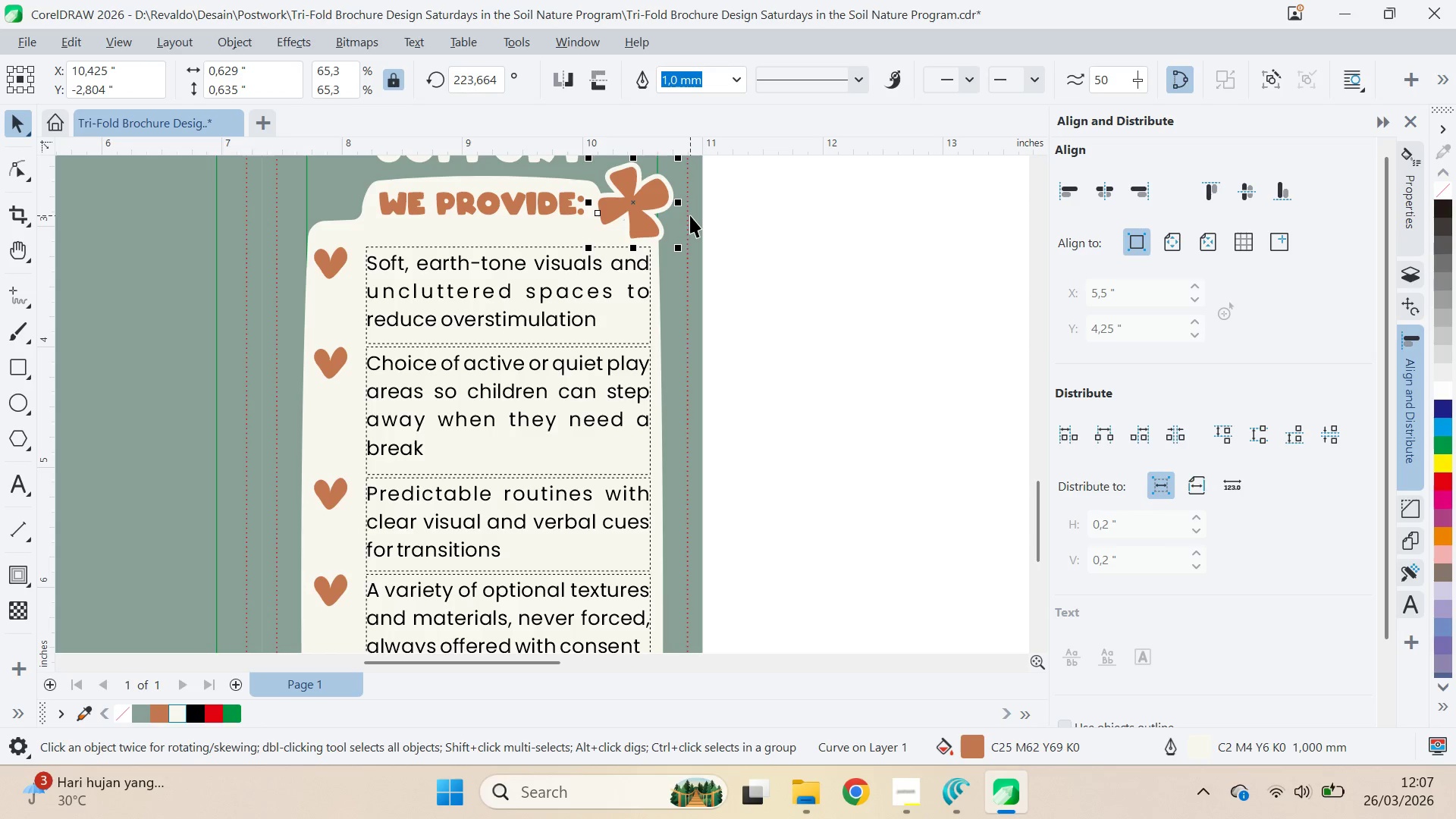 
key(ArrowDown)
 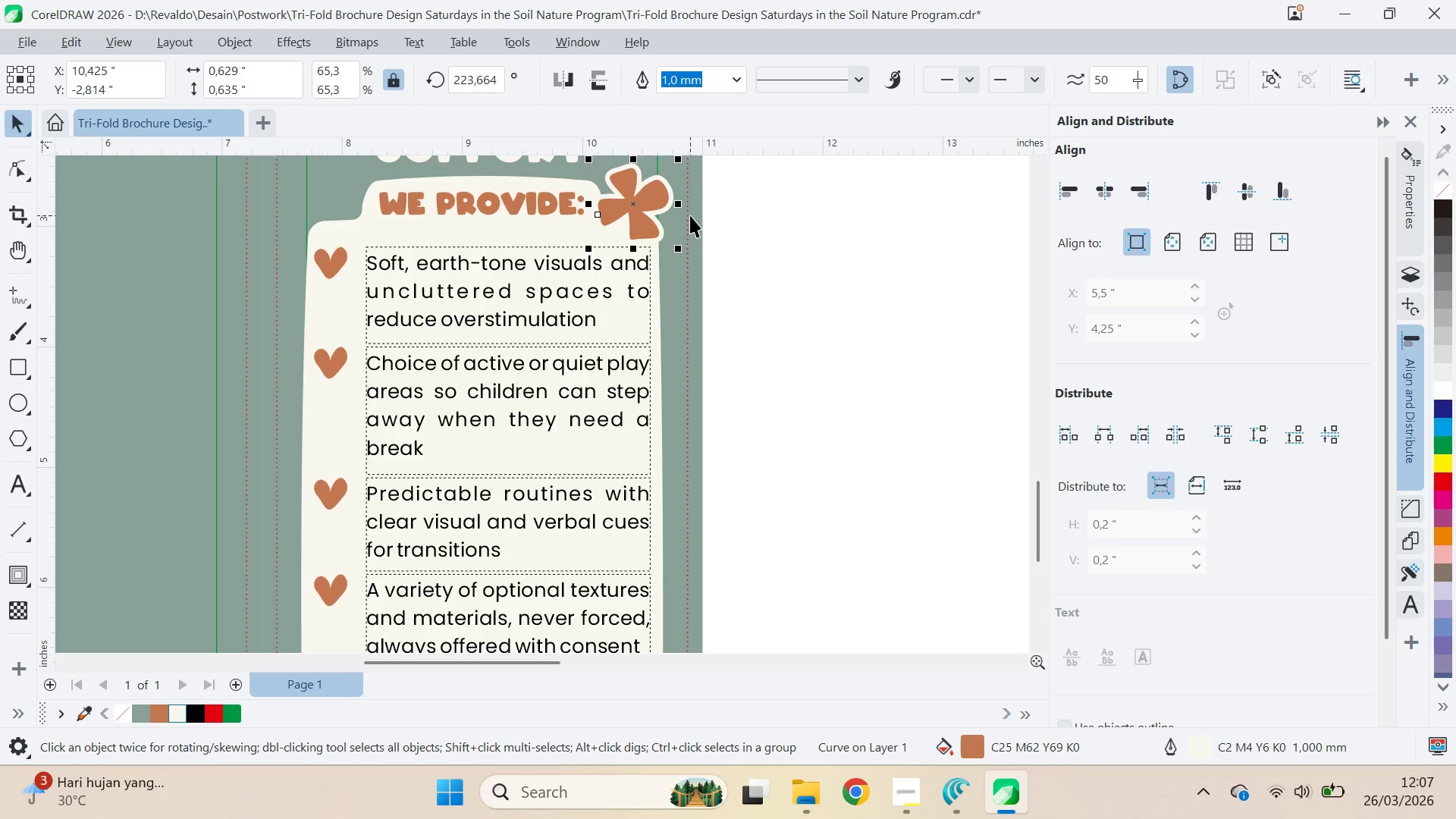 
key(ArrowDown)
 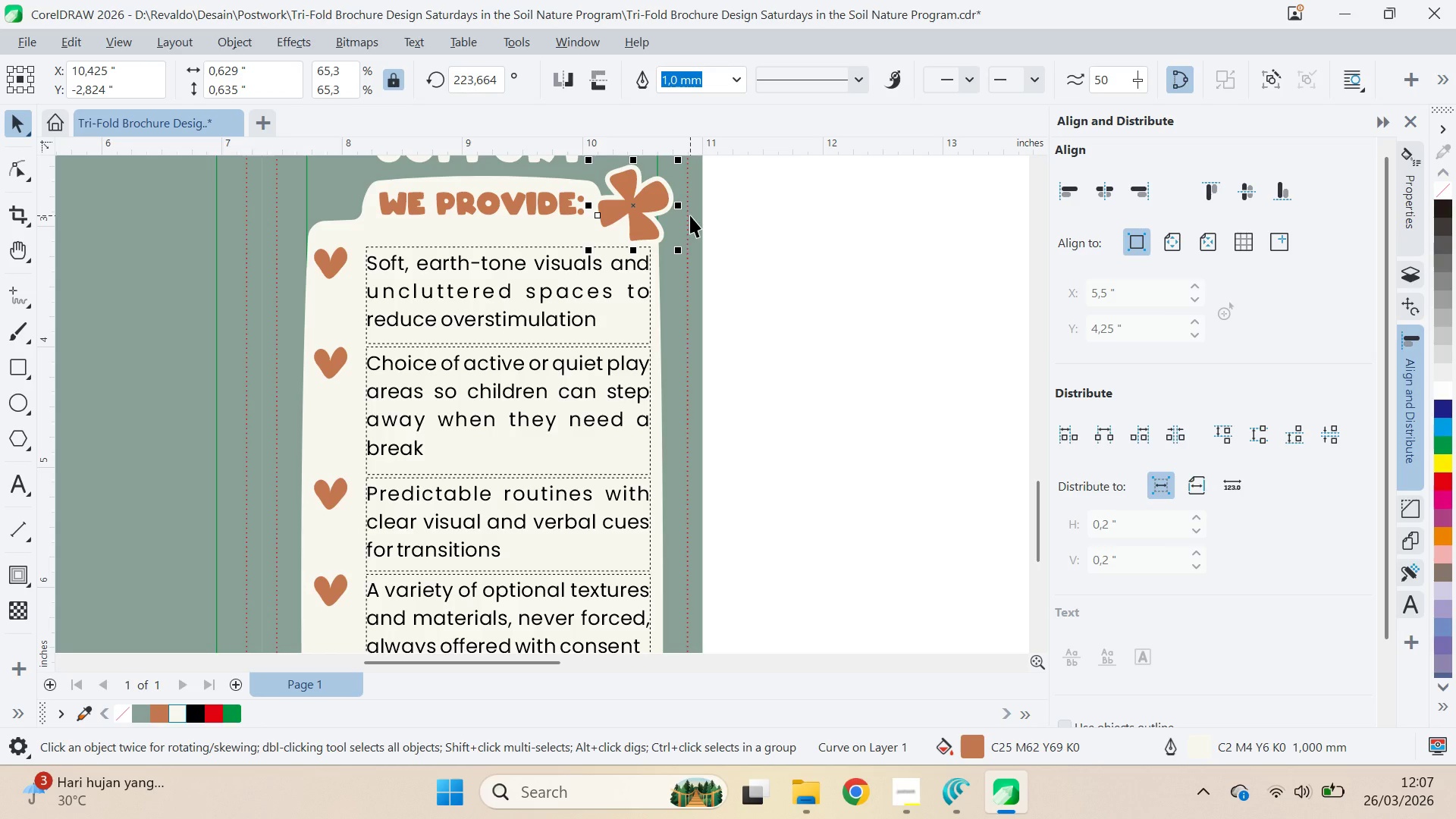 
key(ArrowLeft)
 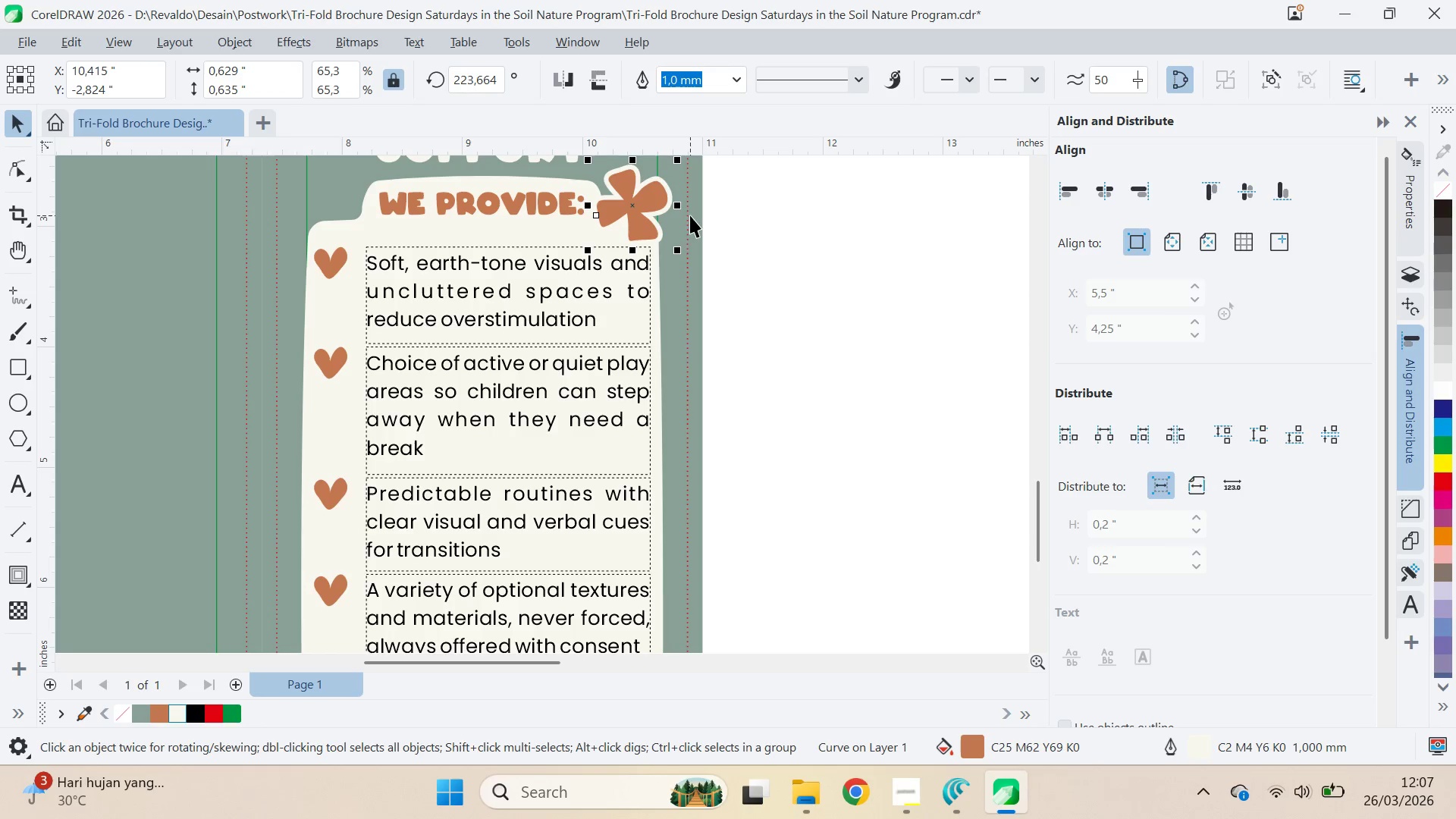 
key(ArrowLeft)
 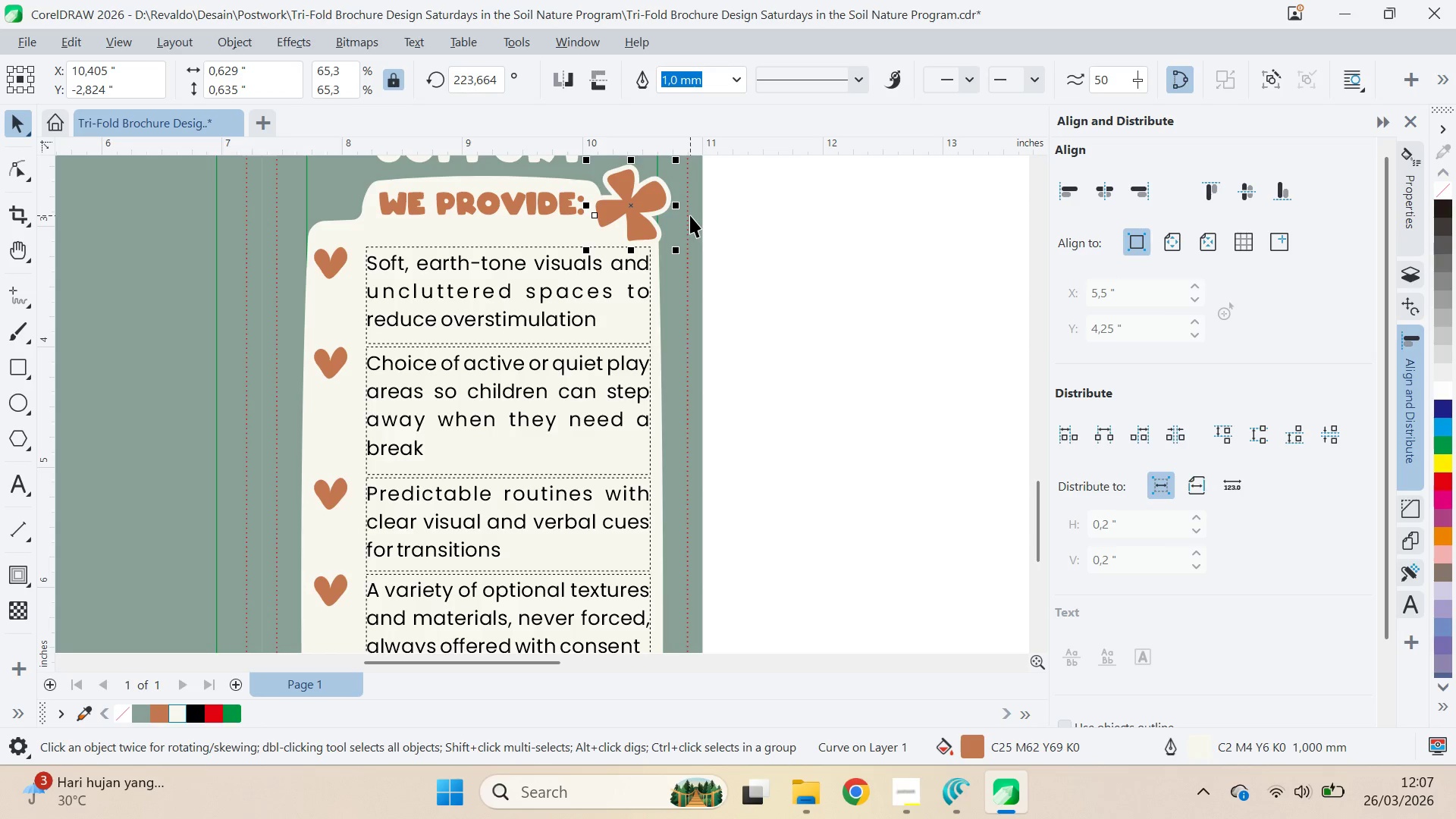 
key(ArrowRight)
 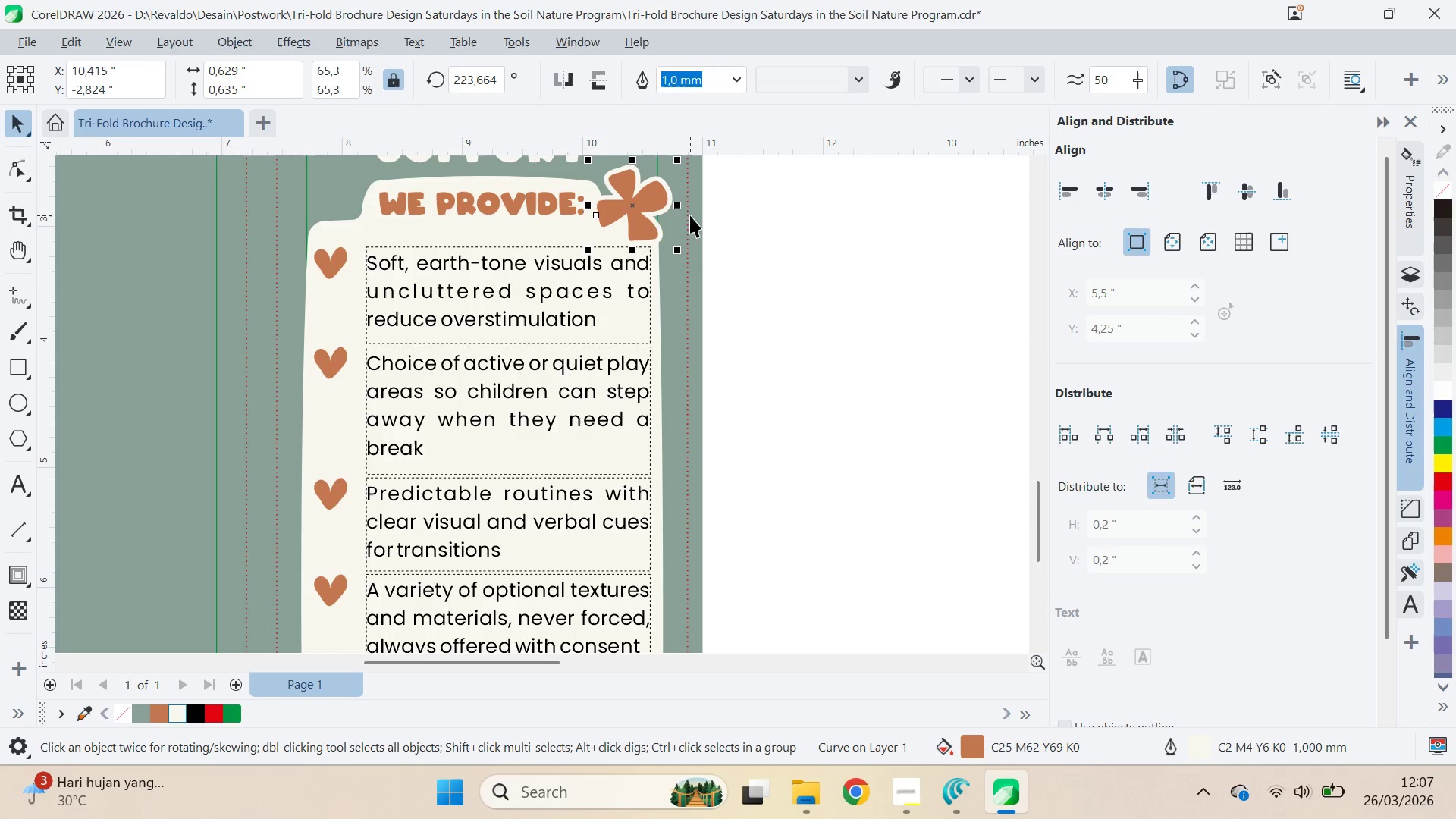 
key(ArrowRight)
 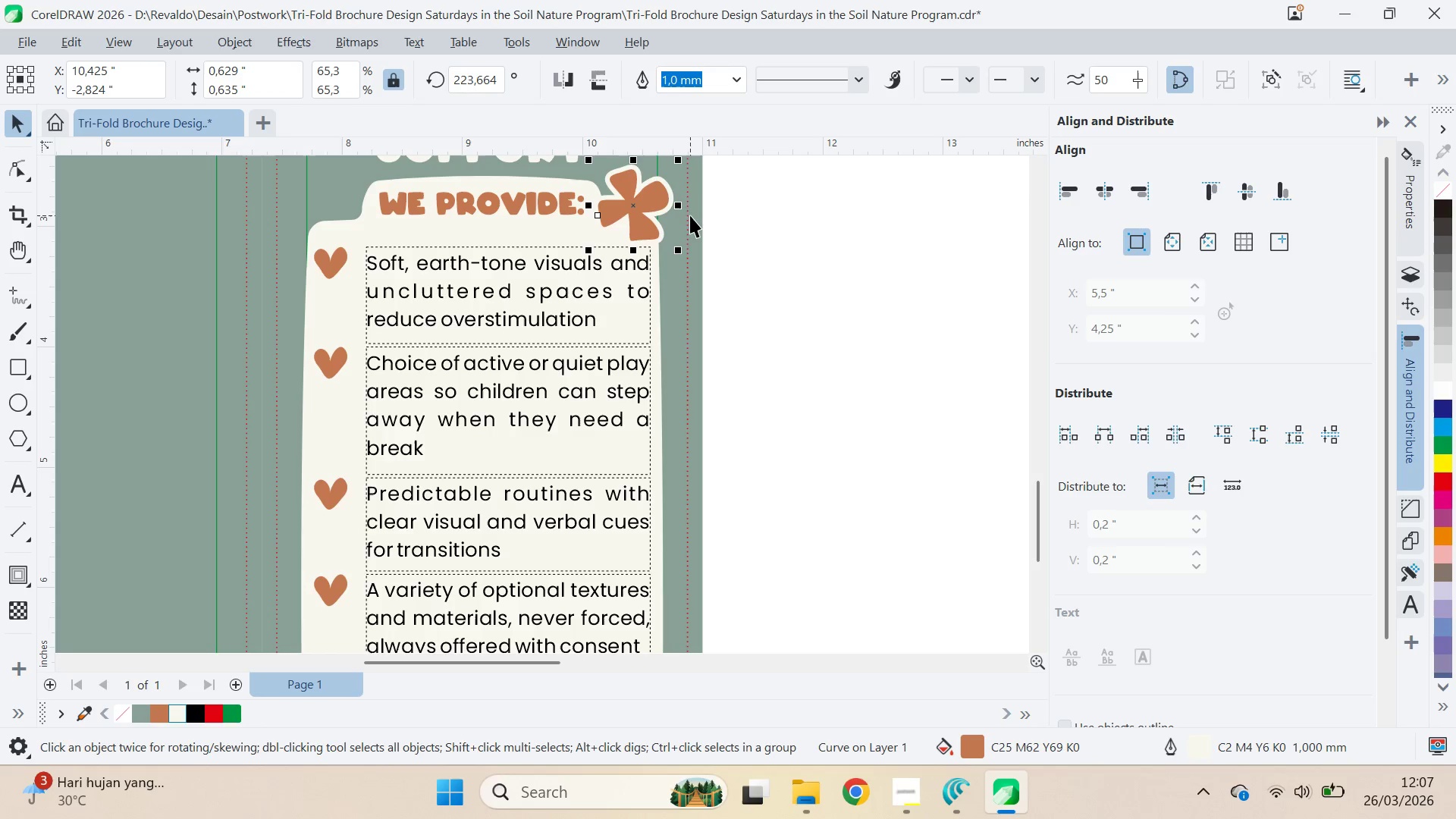 
key(ArrowRight)
 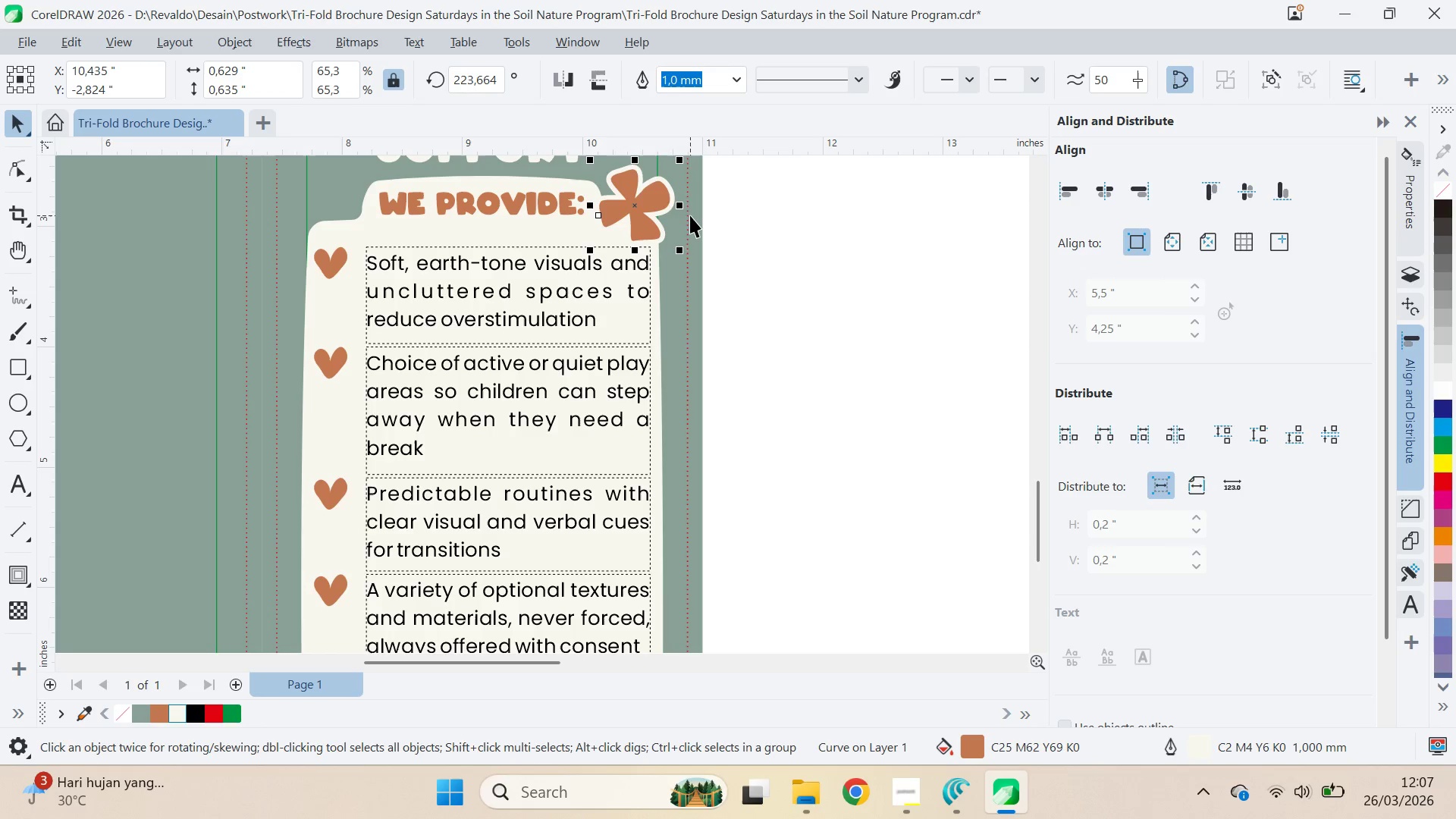 
key(ArrowRight)
 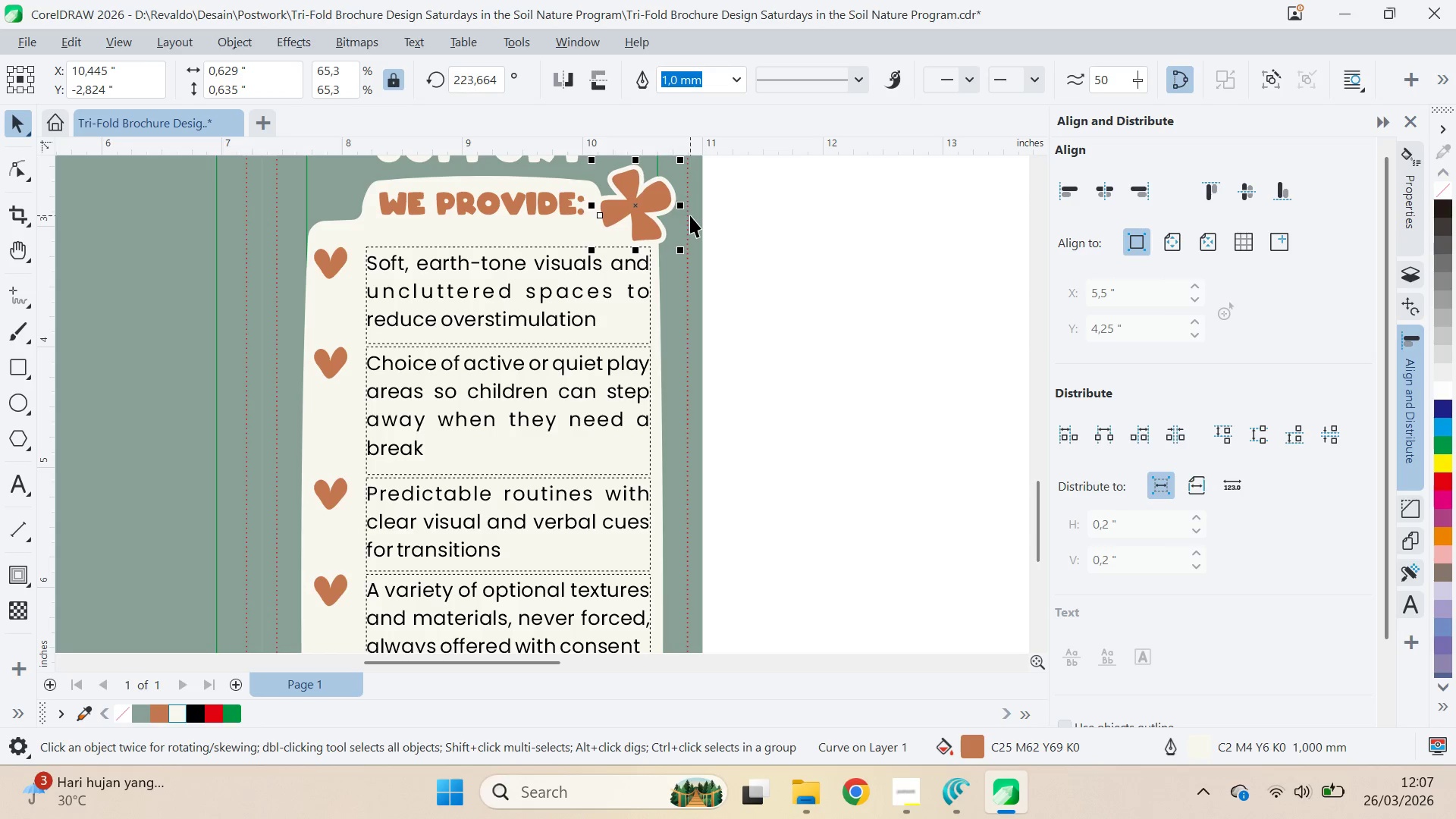 
key(ArrowRight)
 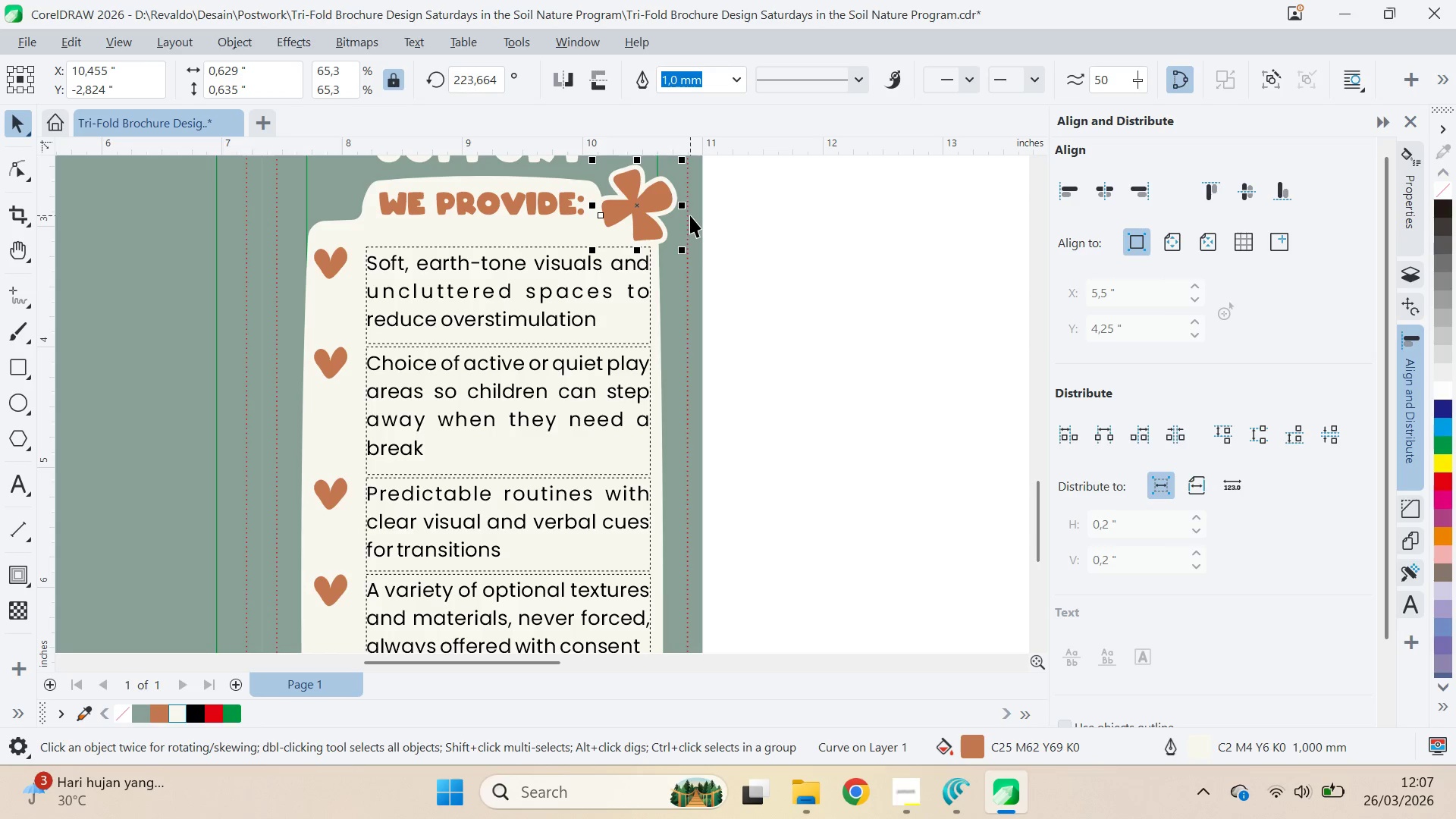 
key(ArrowRight)
 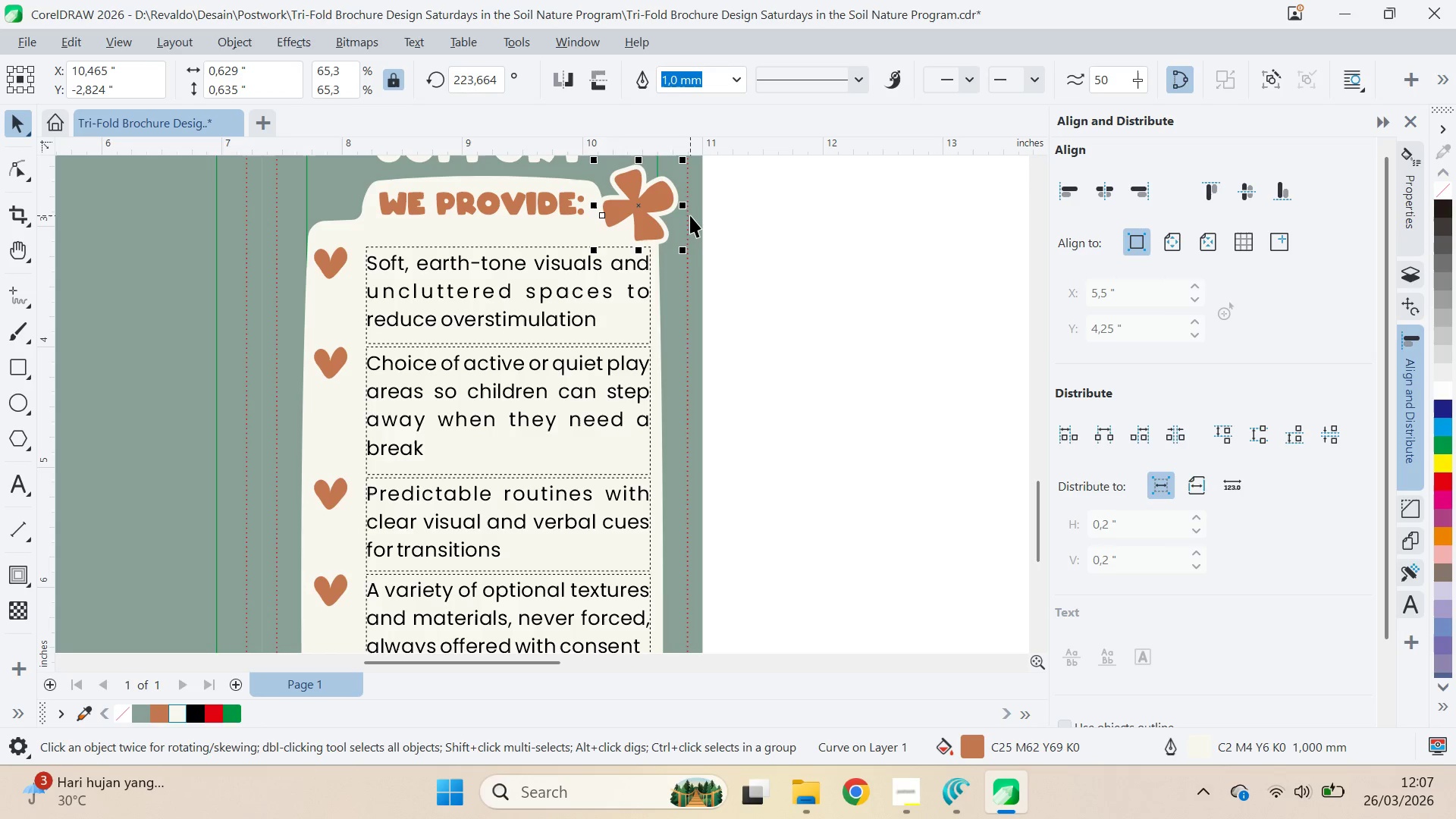 
key(ArrowRight)
 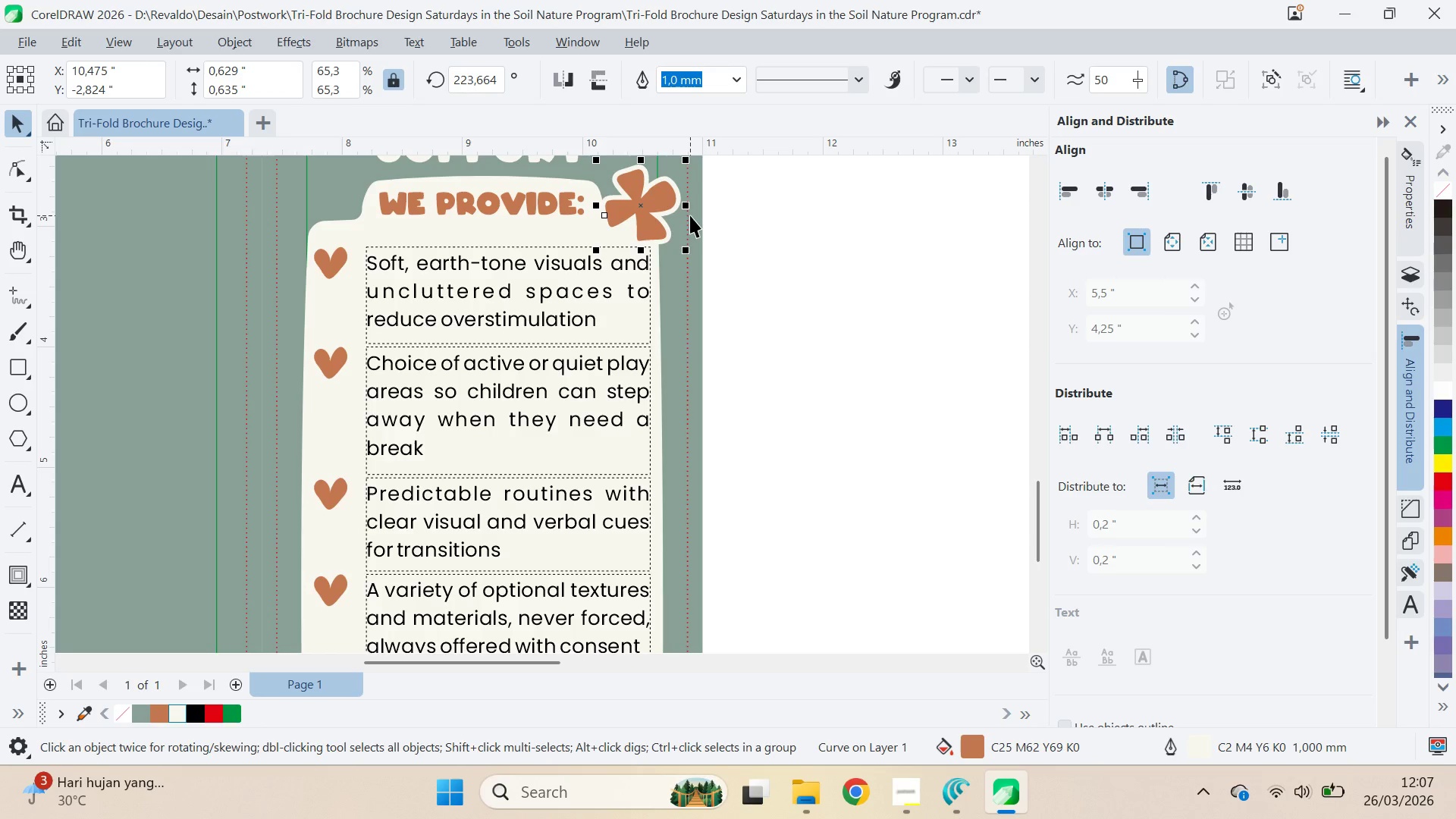 
key(ArrowRight)
 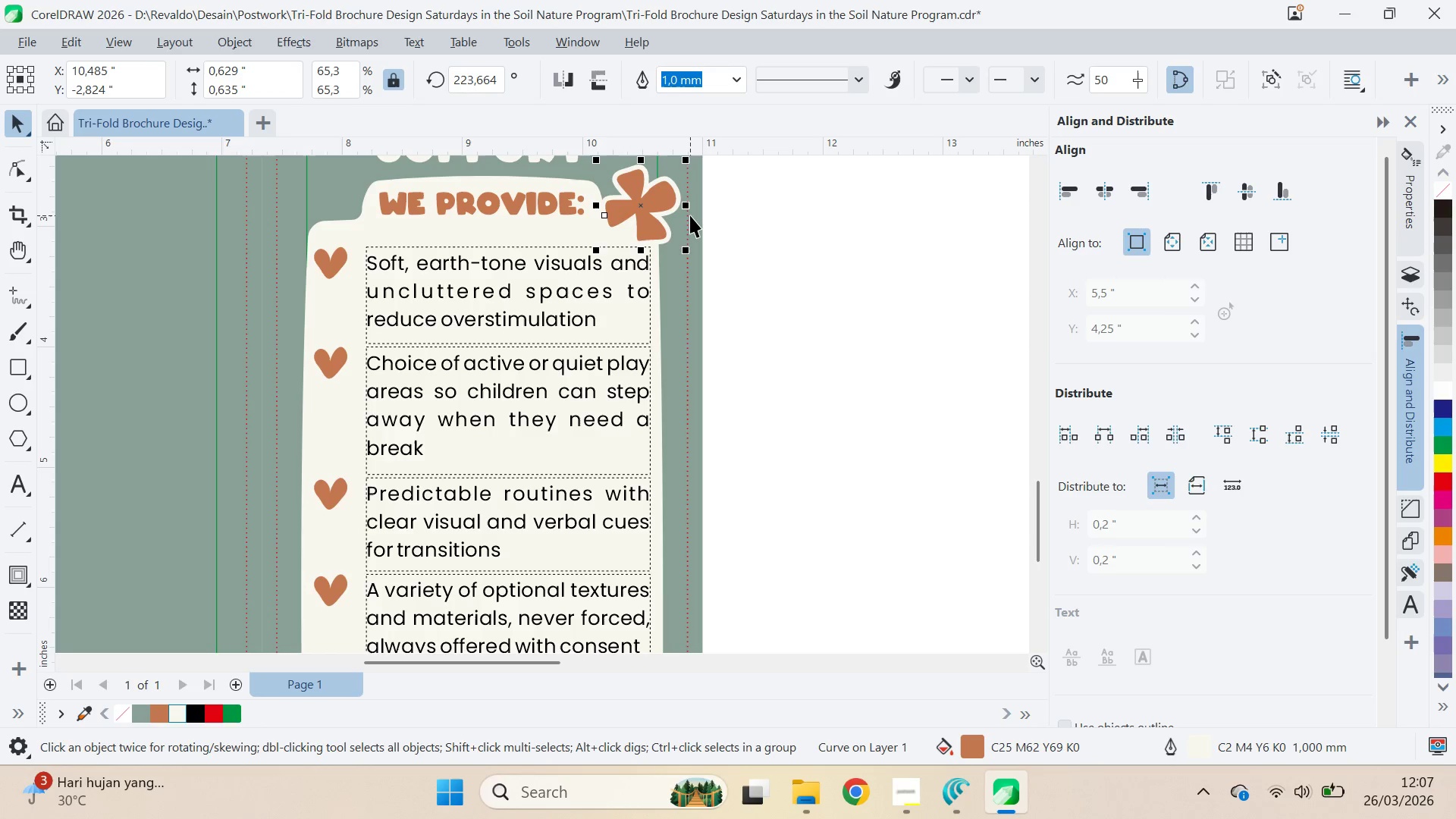 
key(ArrowRight)
 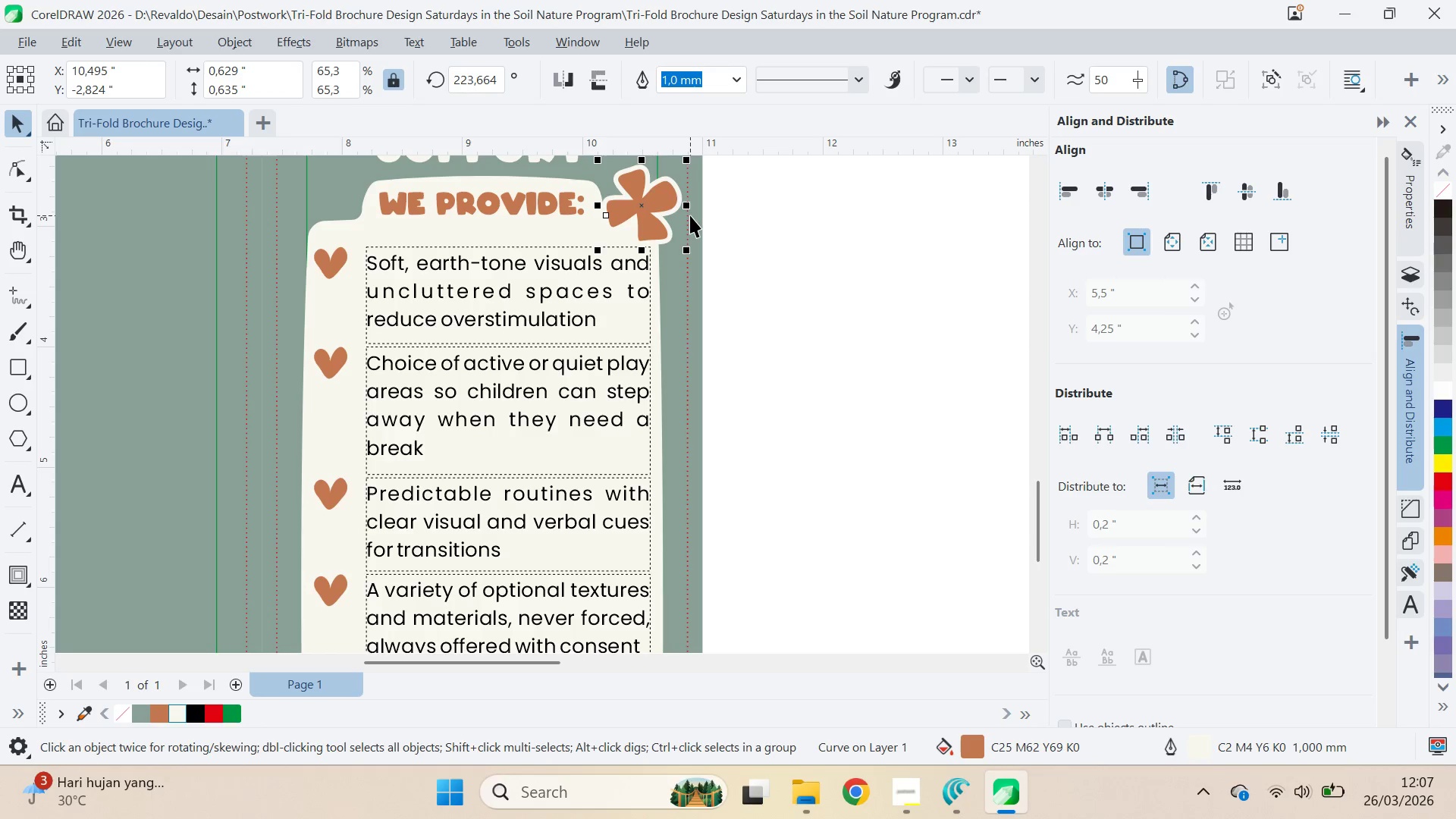 
key(ArrowUp)
 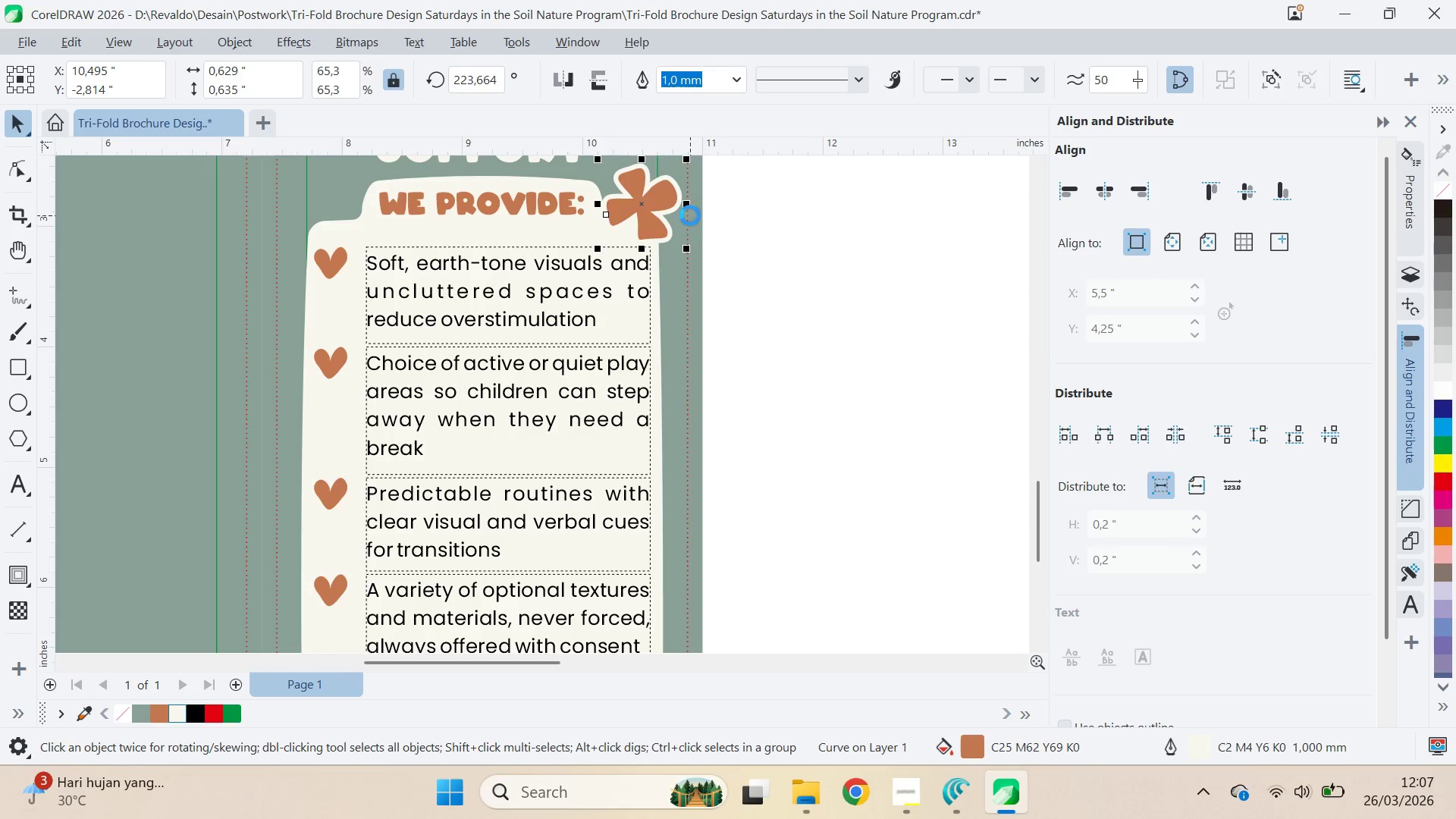 
key(ArrowRight)
 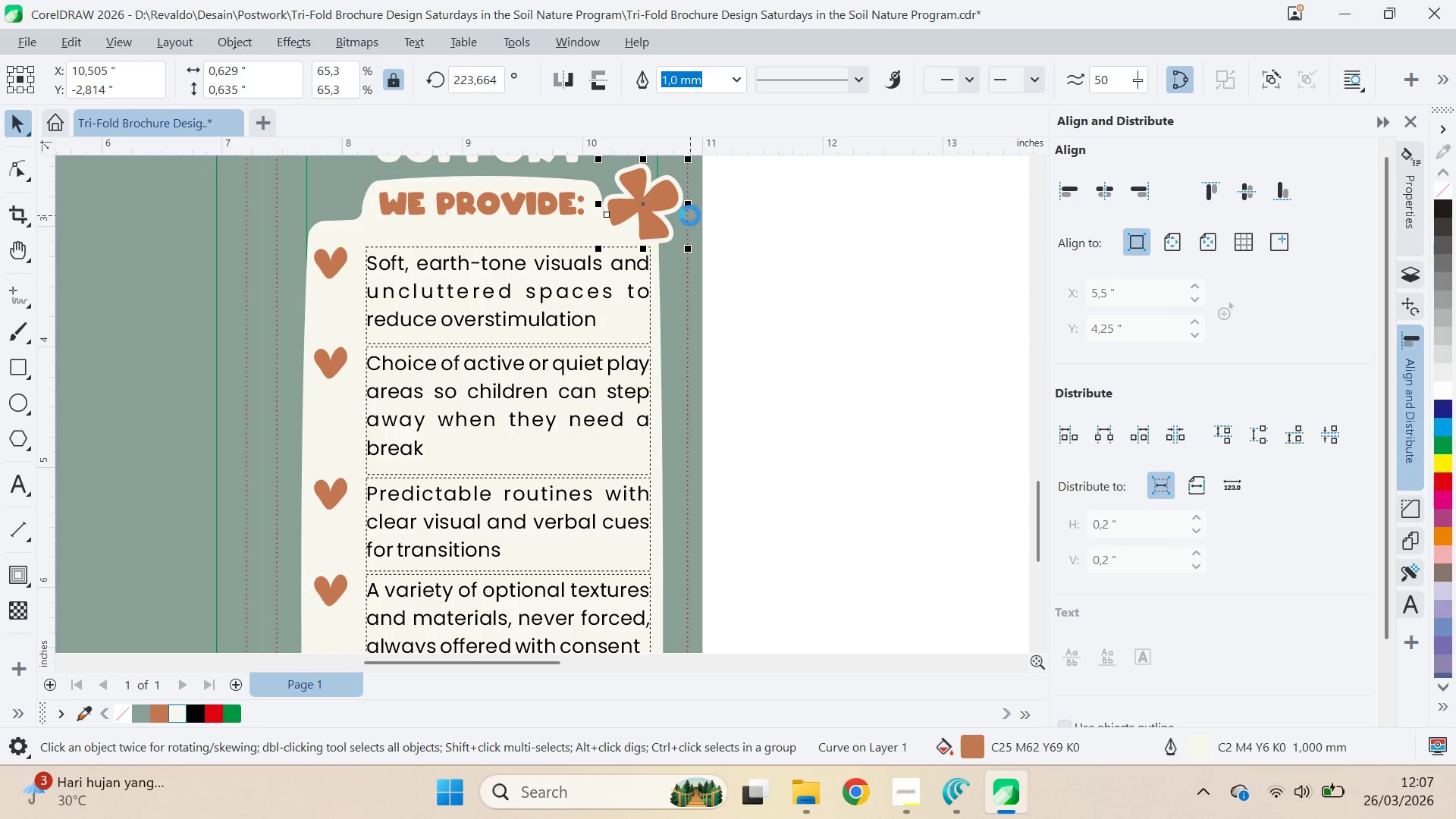 
key(ArrowLeft)
 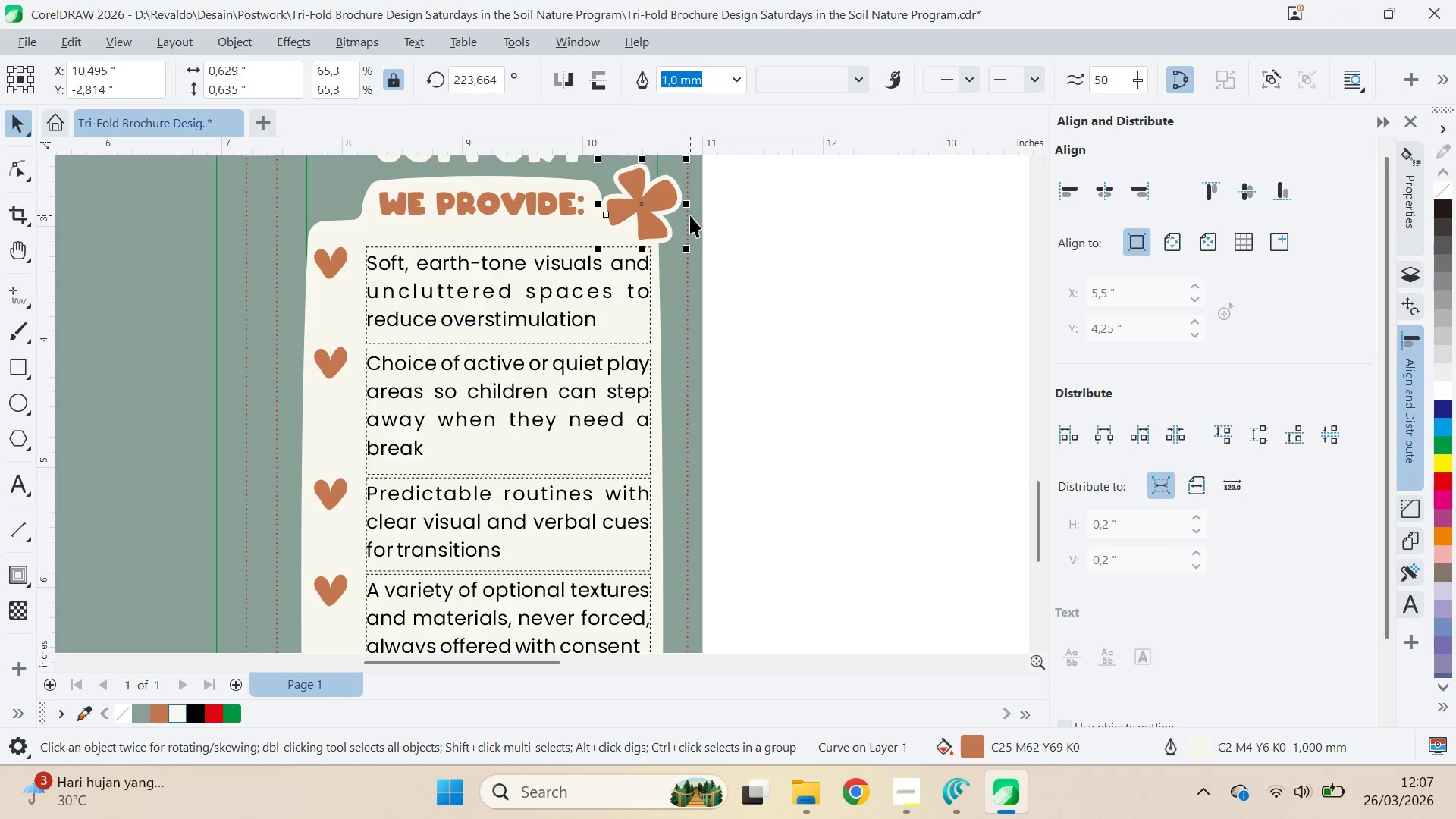 
key(ArrowLeft)
 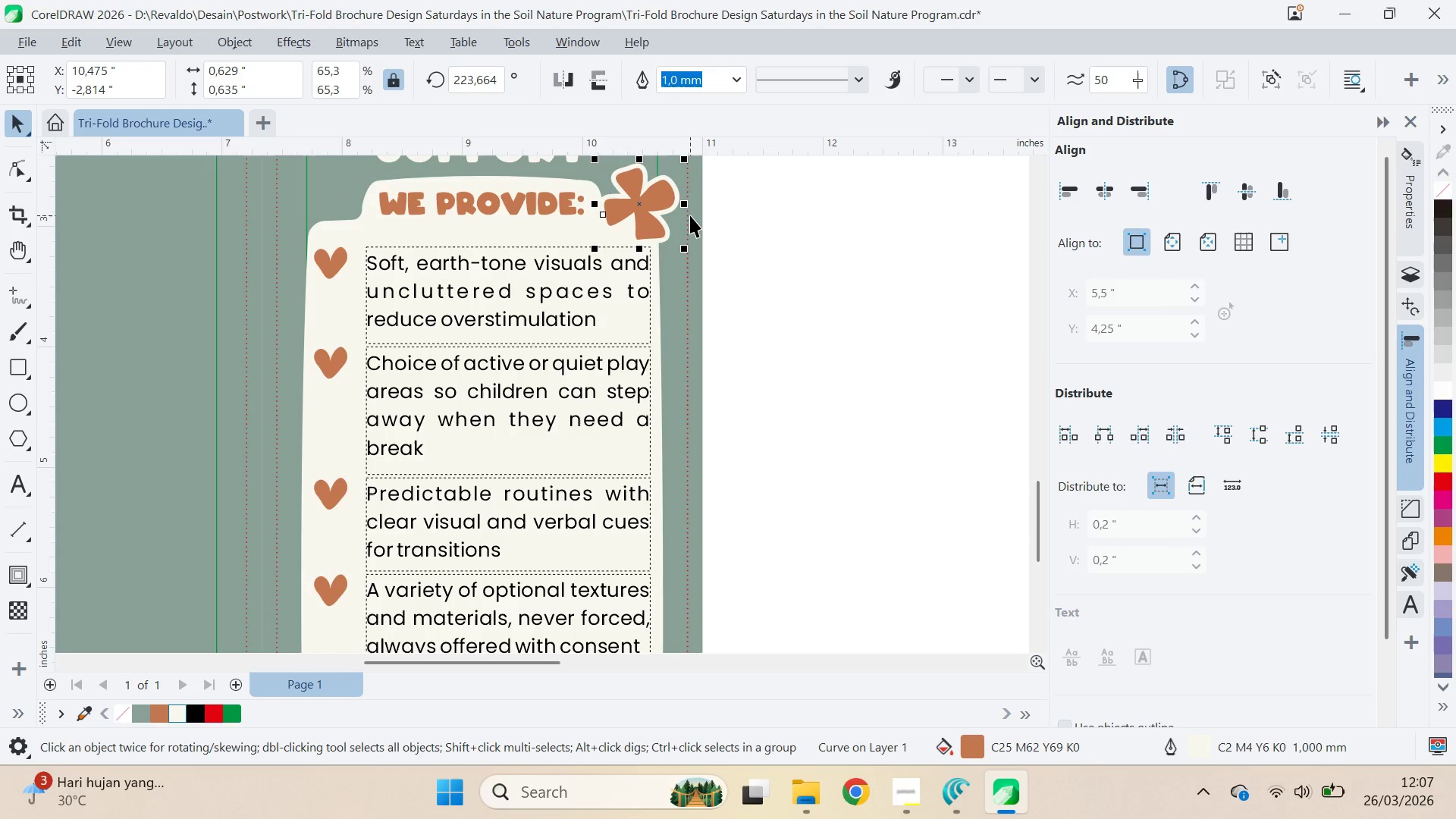 
key(ArrowLeft)
 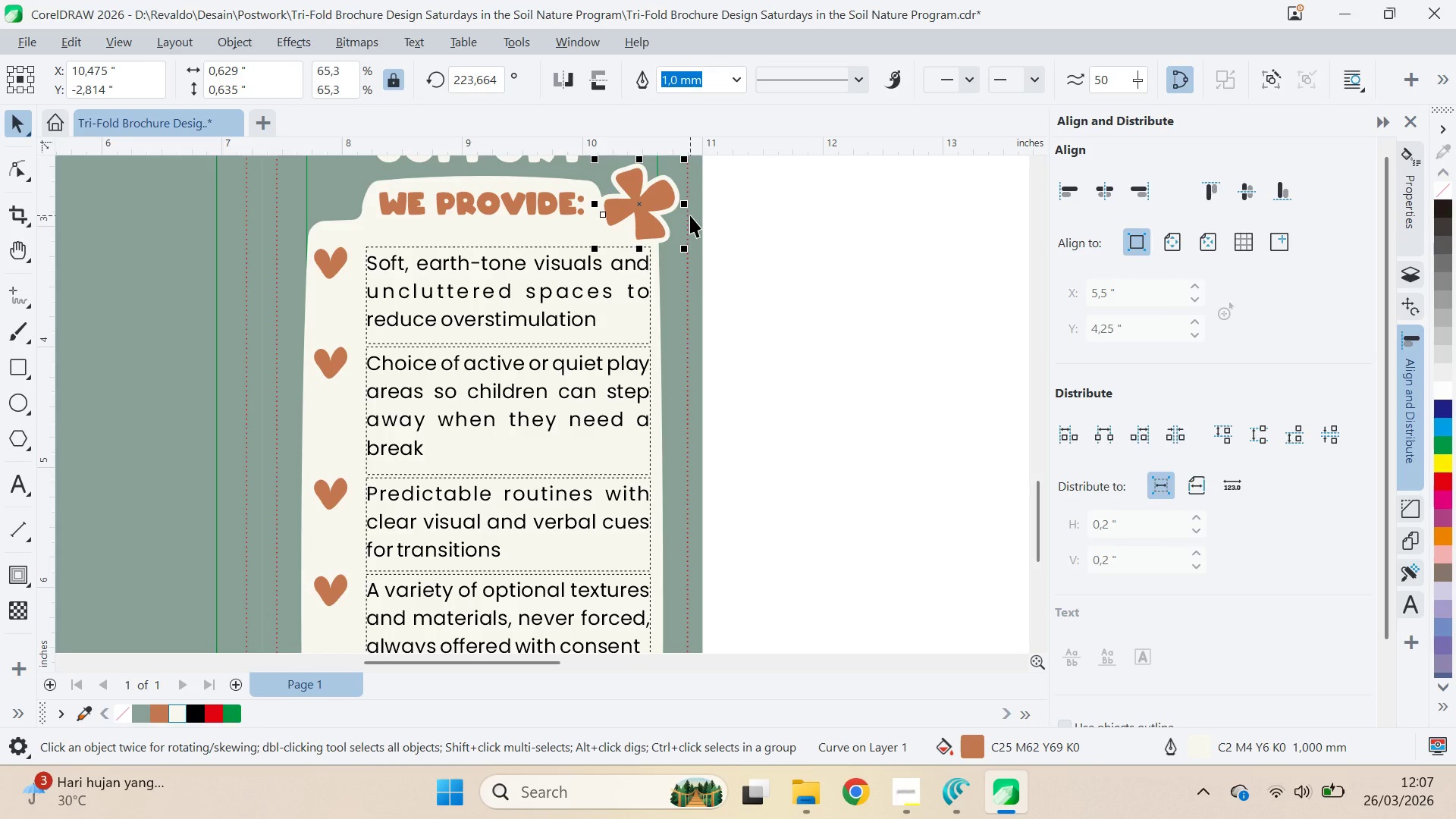 
key(ArrowRight)
 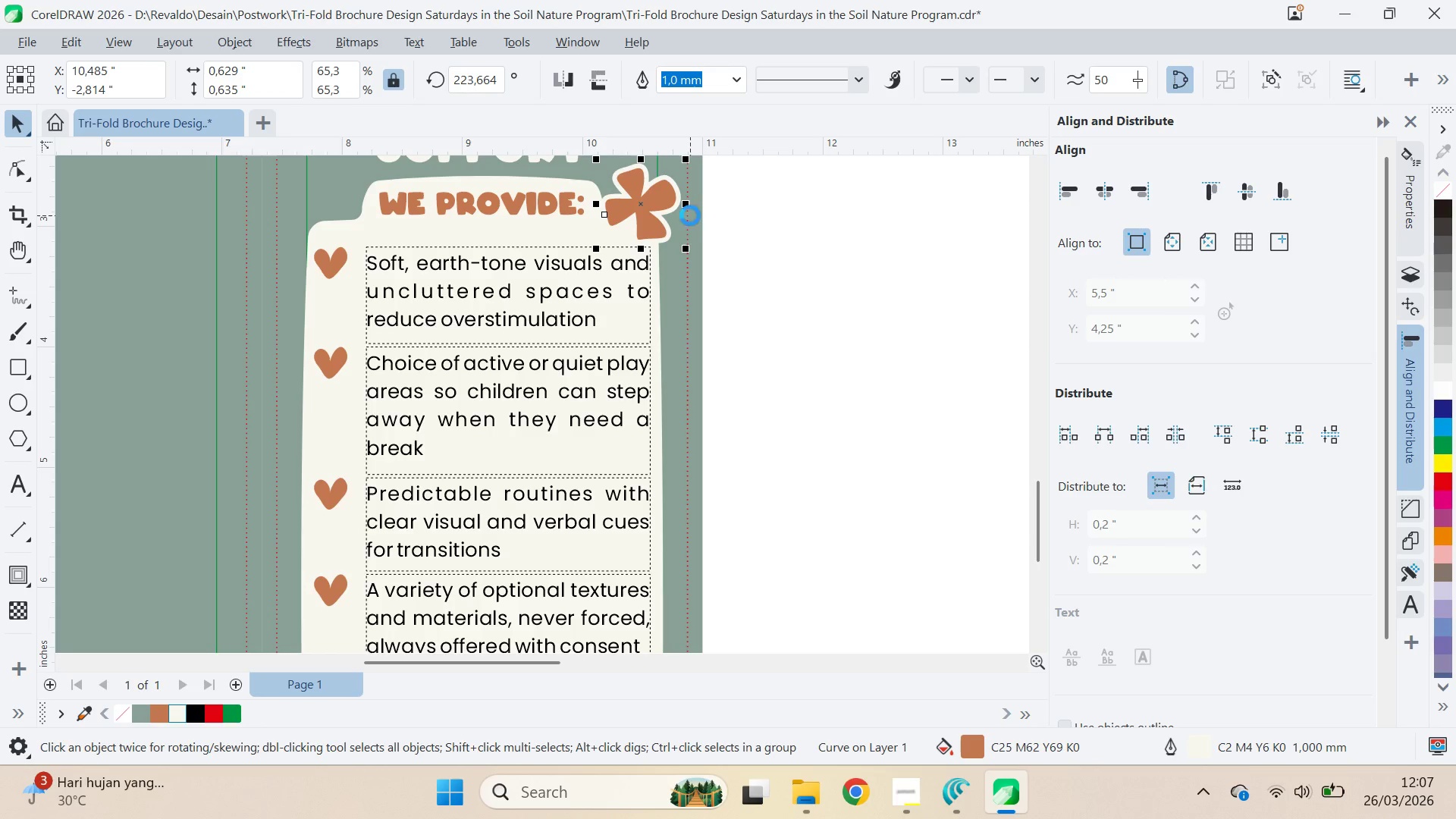 
key(ArrowLeft)
 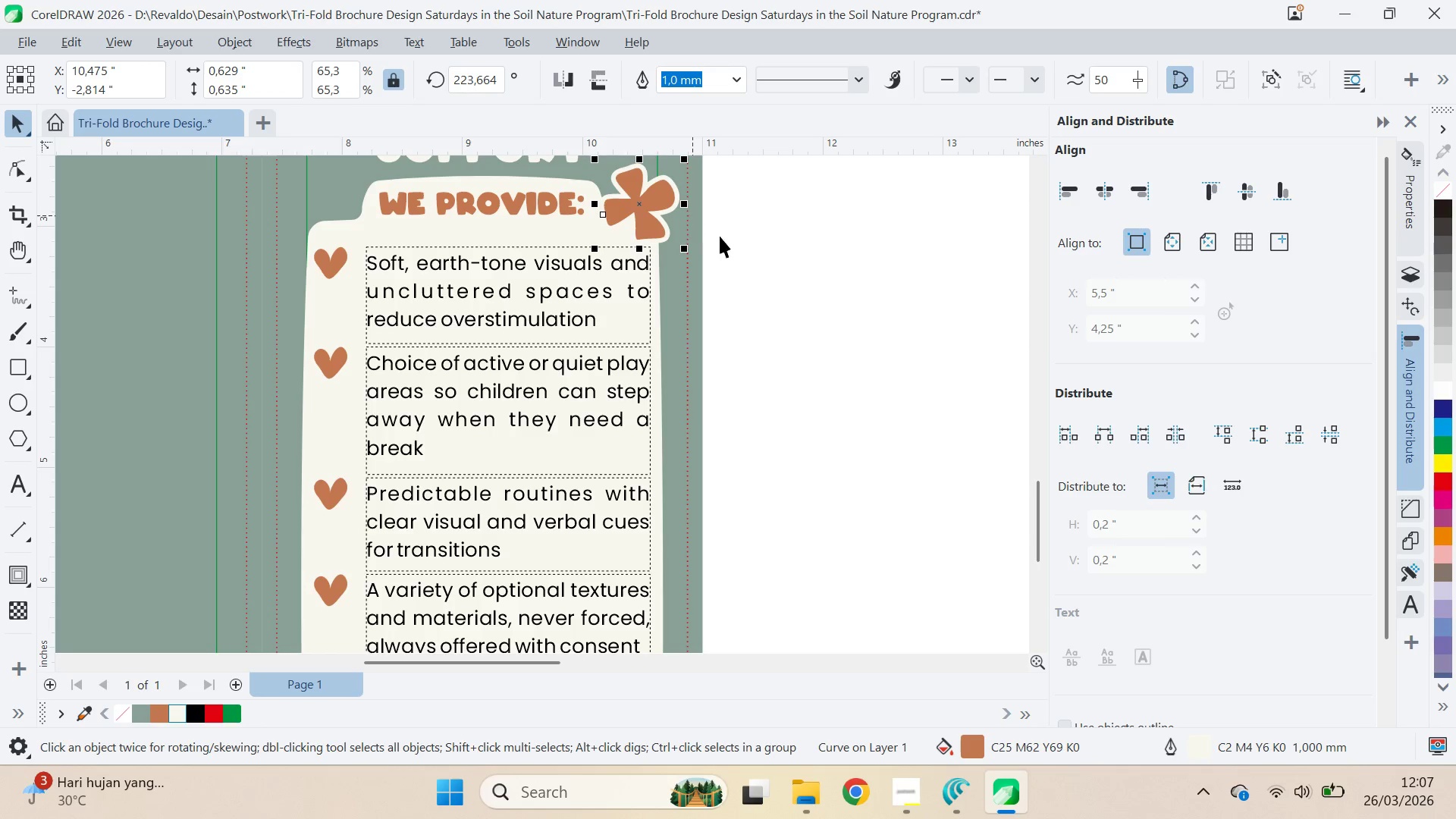 
left_click_drag(start_coordinate=[762, 224], to_coordinate=[769, 221])
 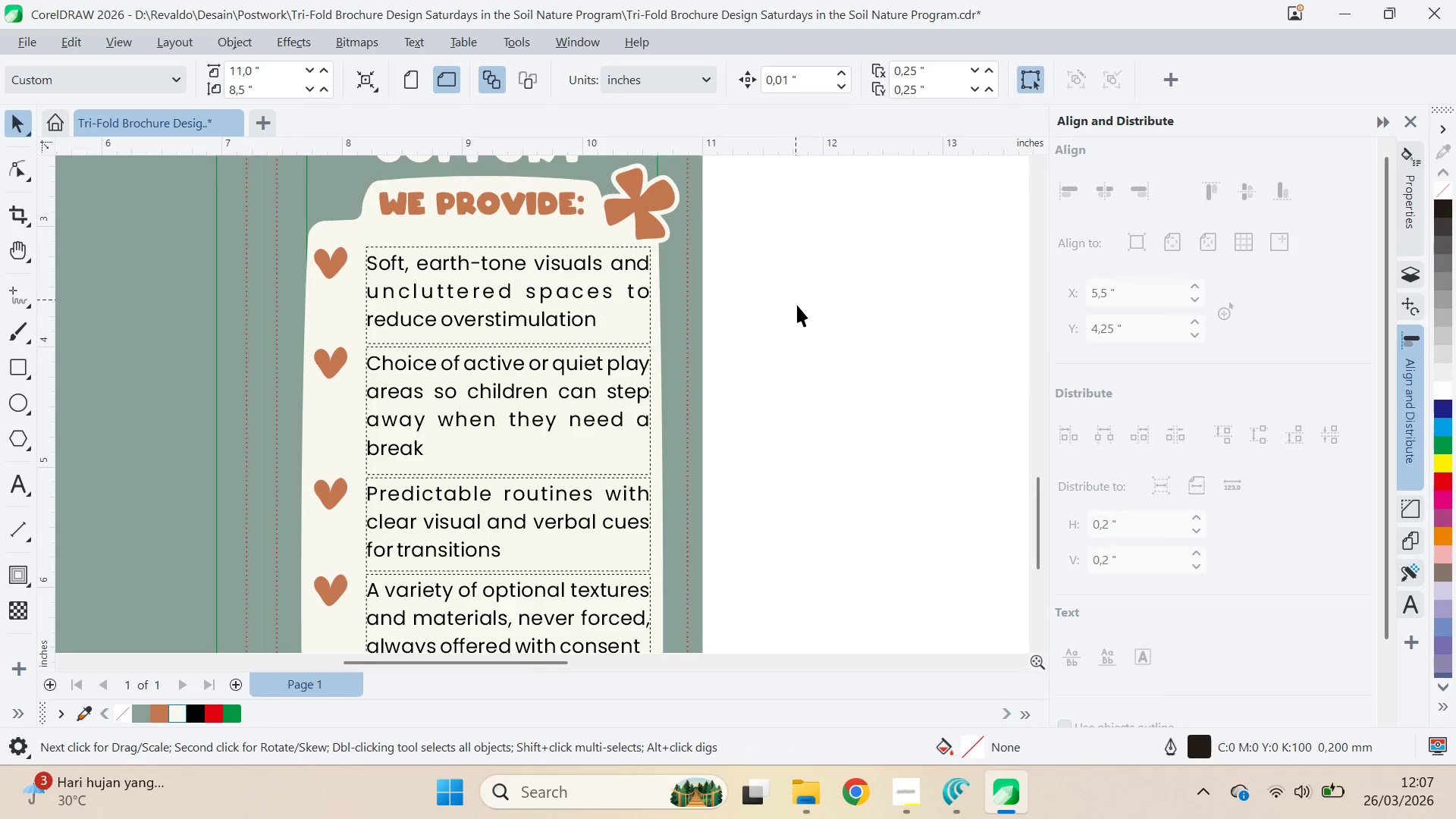 
key(Q)
 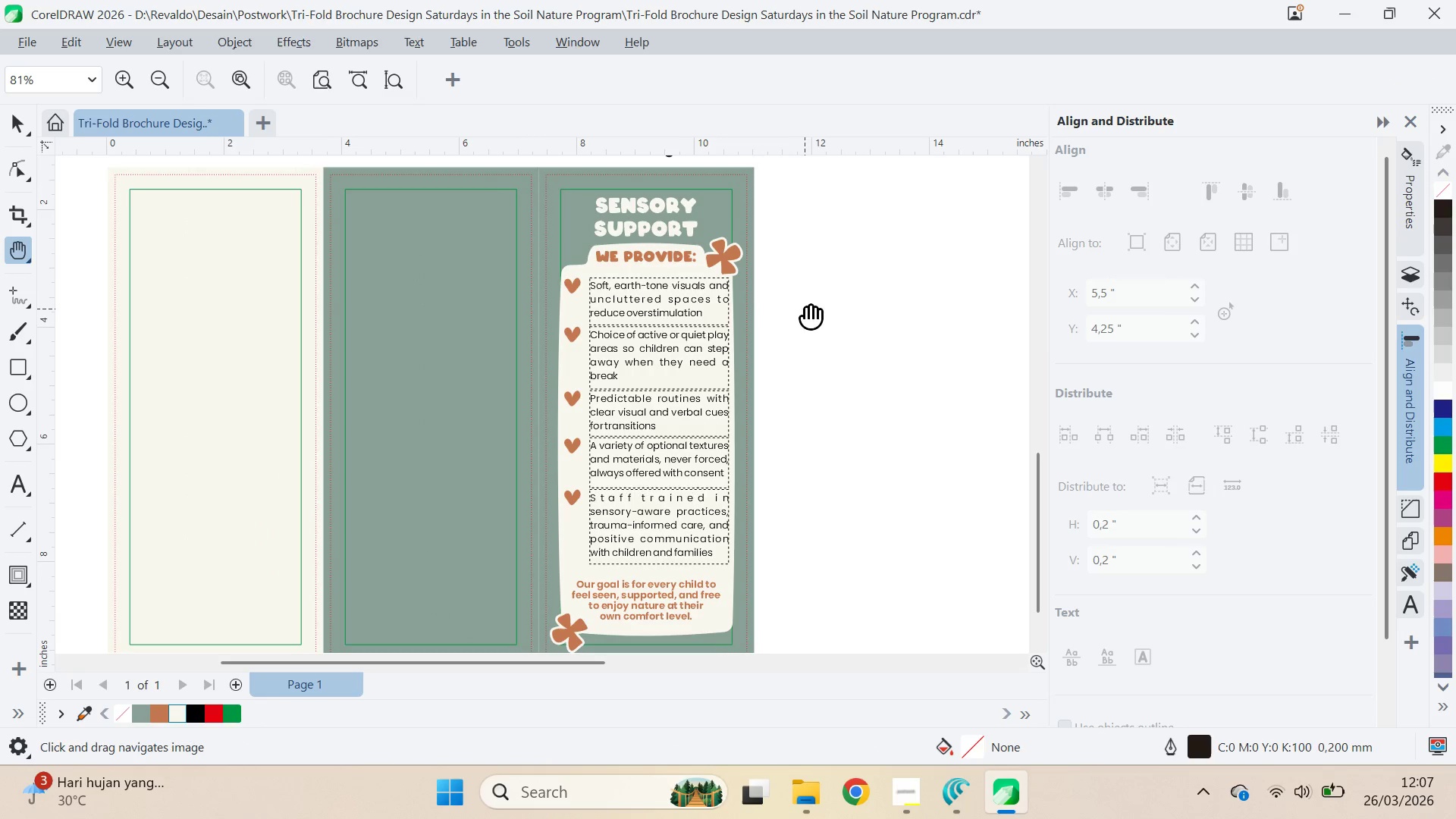 
left_click_drag(start_coordinate=[805, 309], to_coordinate=[793, 274])
 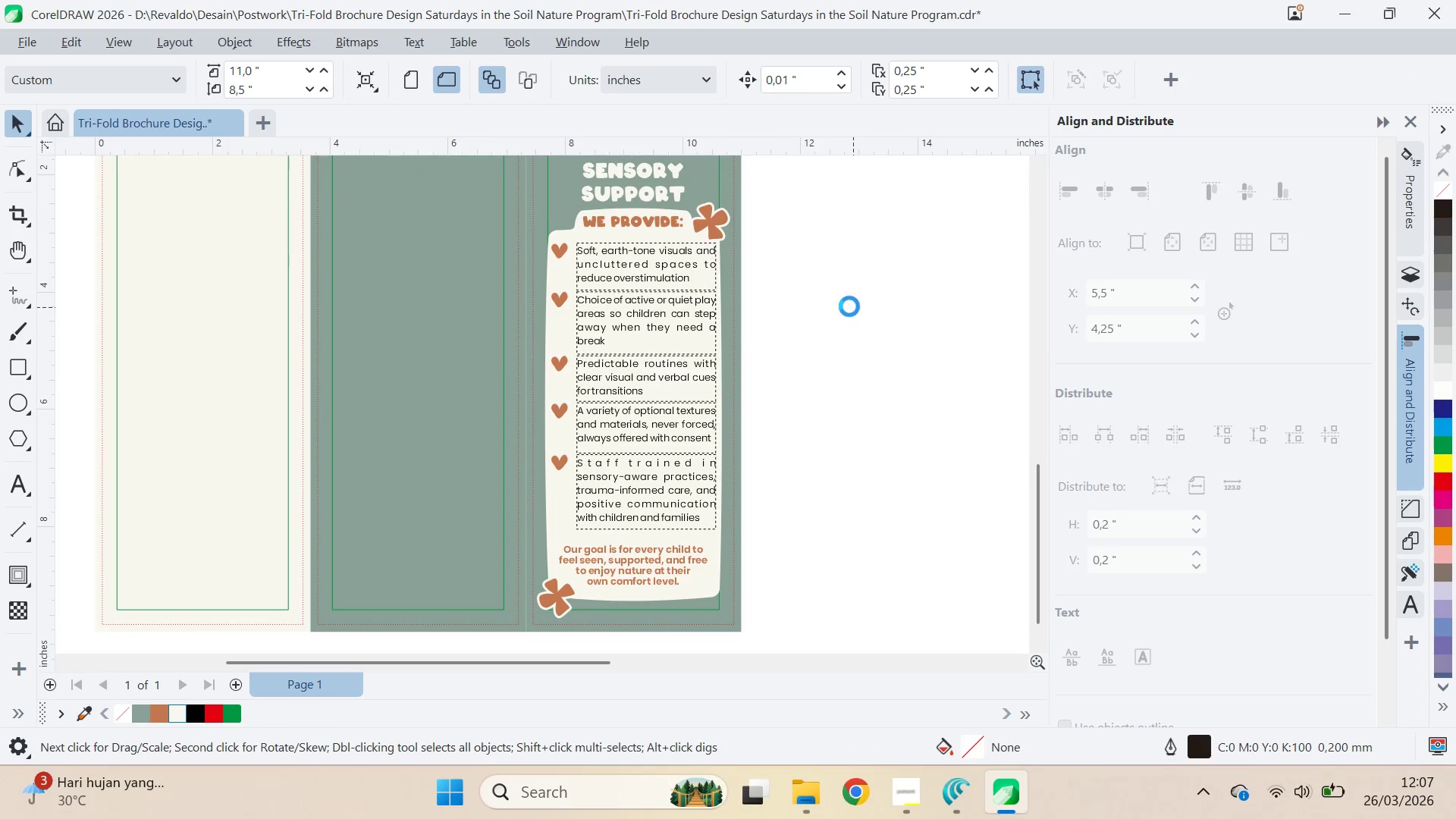 
scroll: coordinate [802, 309], scroll_direction: down, amount: 5.0
 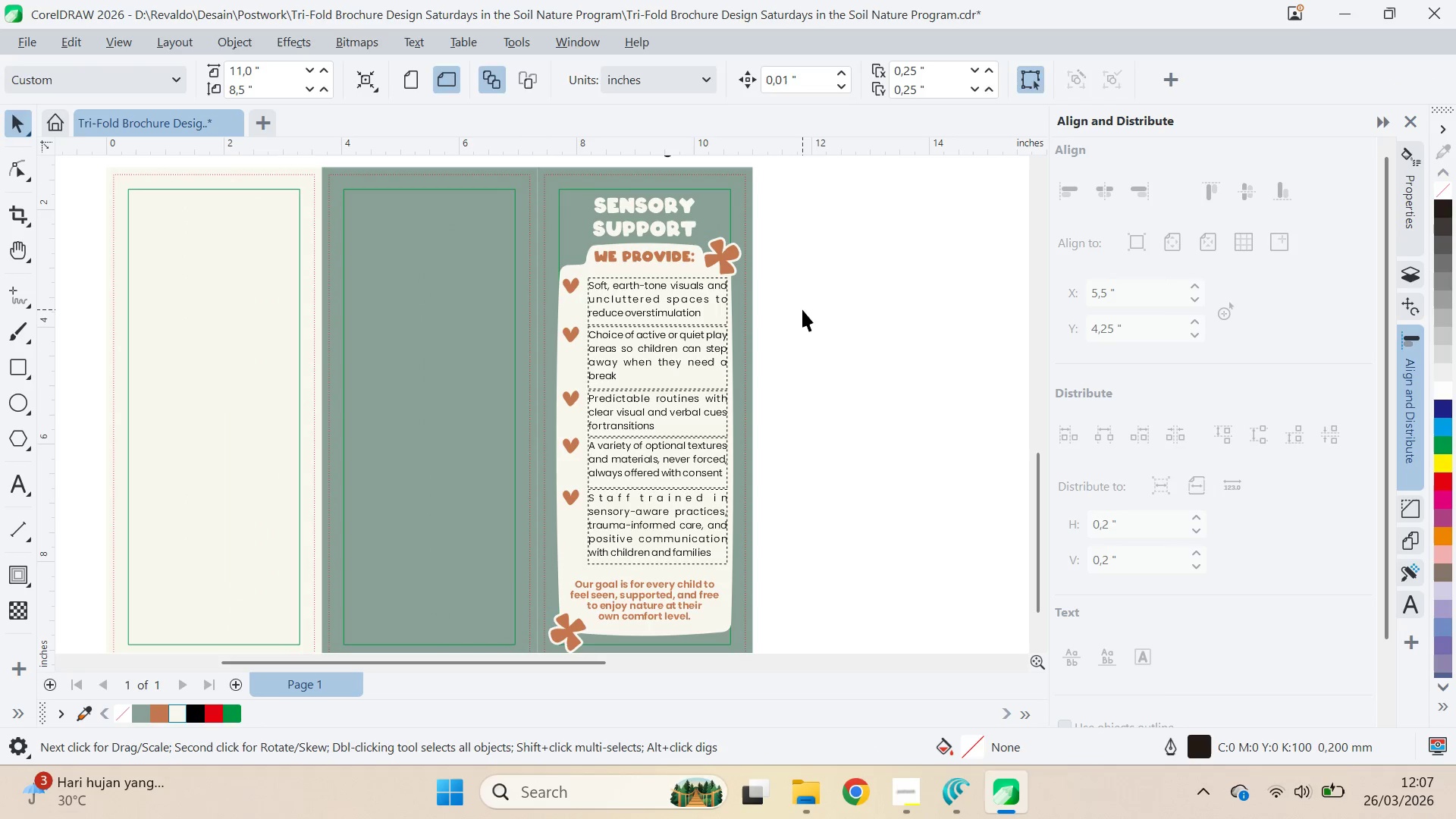 
key(V)
 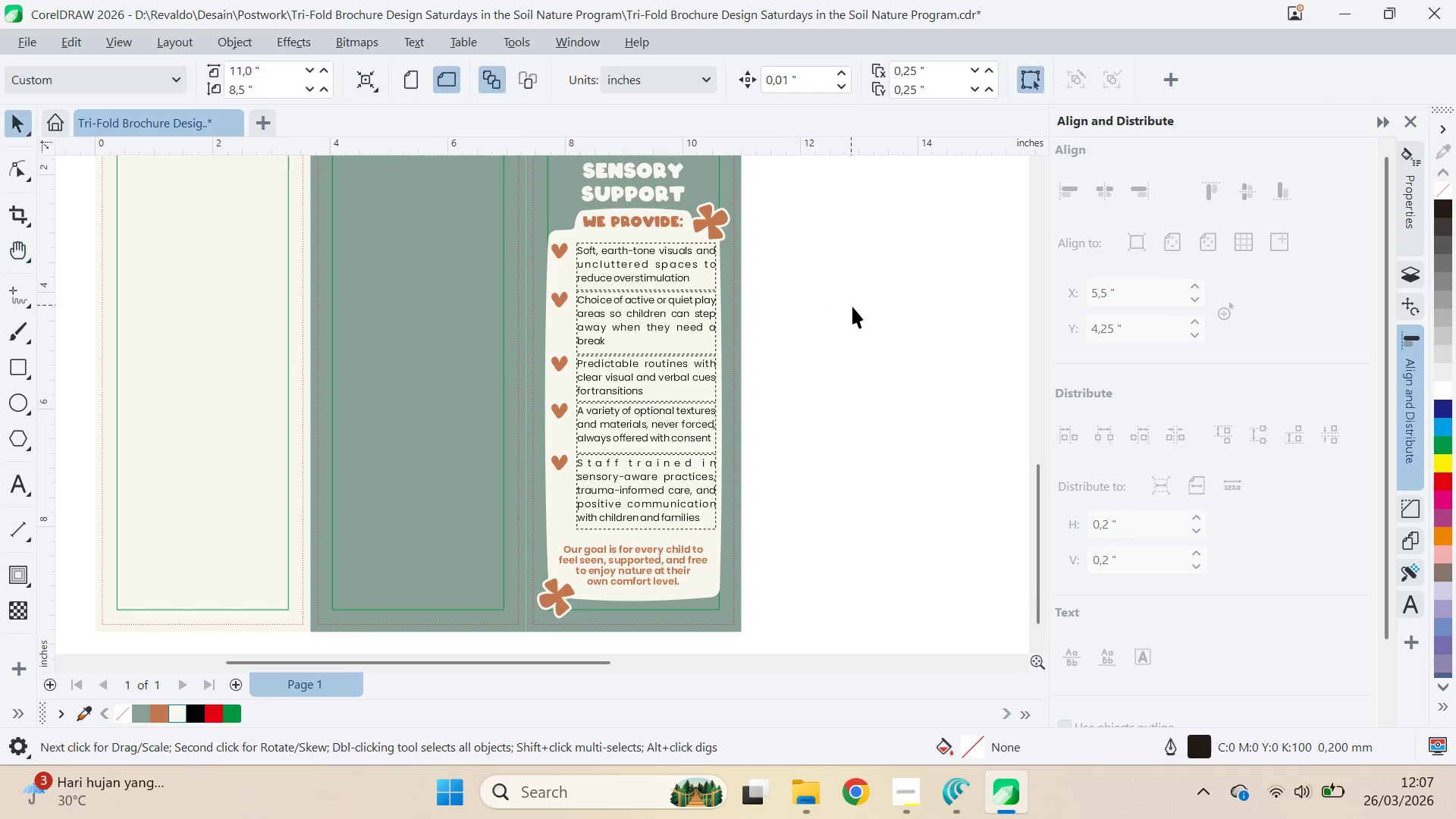 
key(Control+S)
 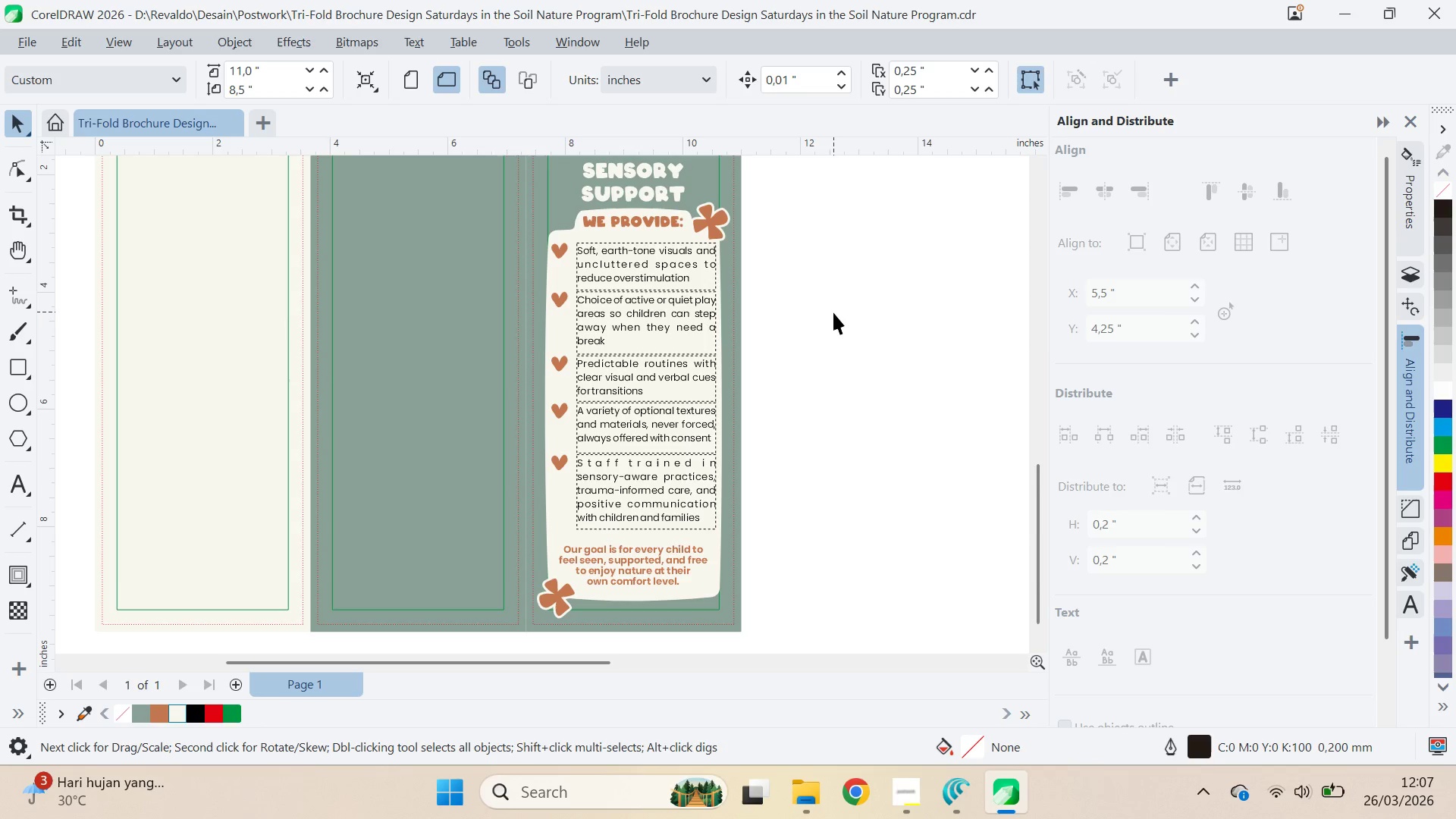 
key(Q)
 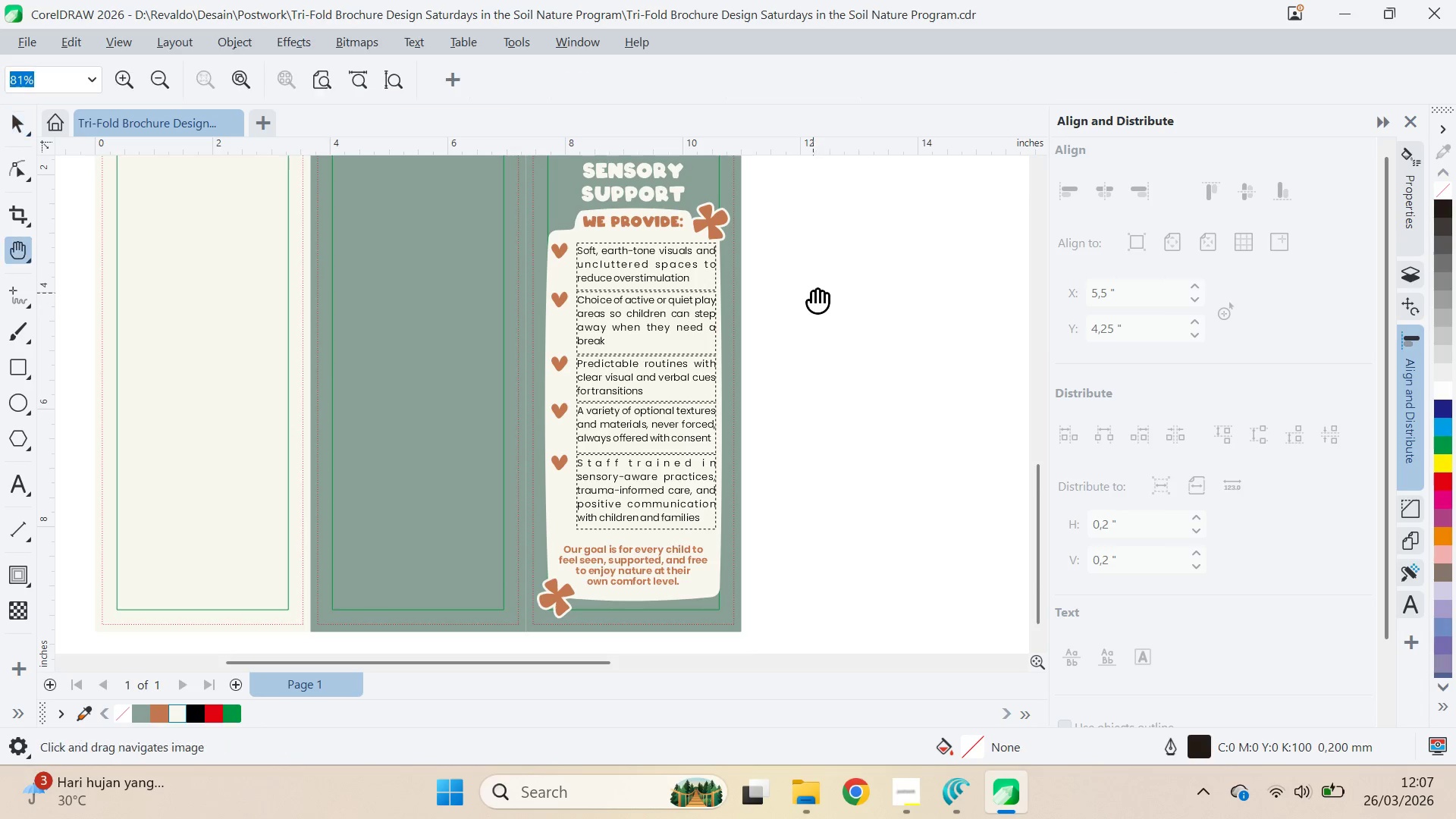 
left_click_drag(start_coordinate=[813, 293], to_coordinate=[892, 365])
 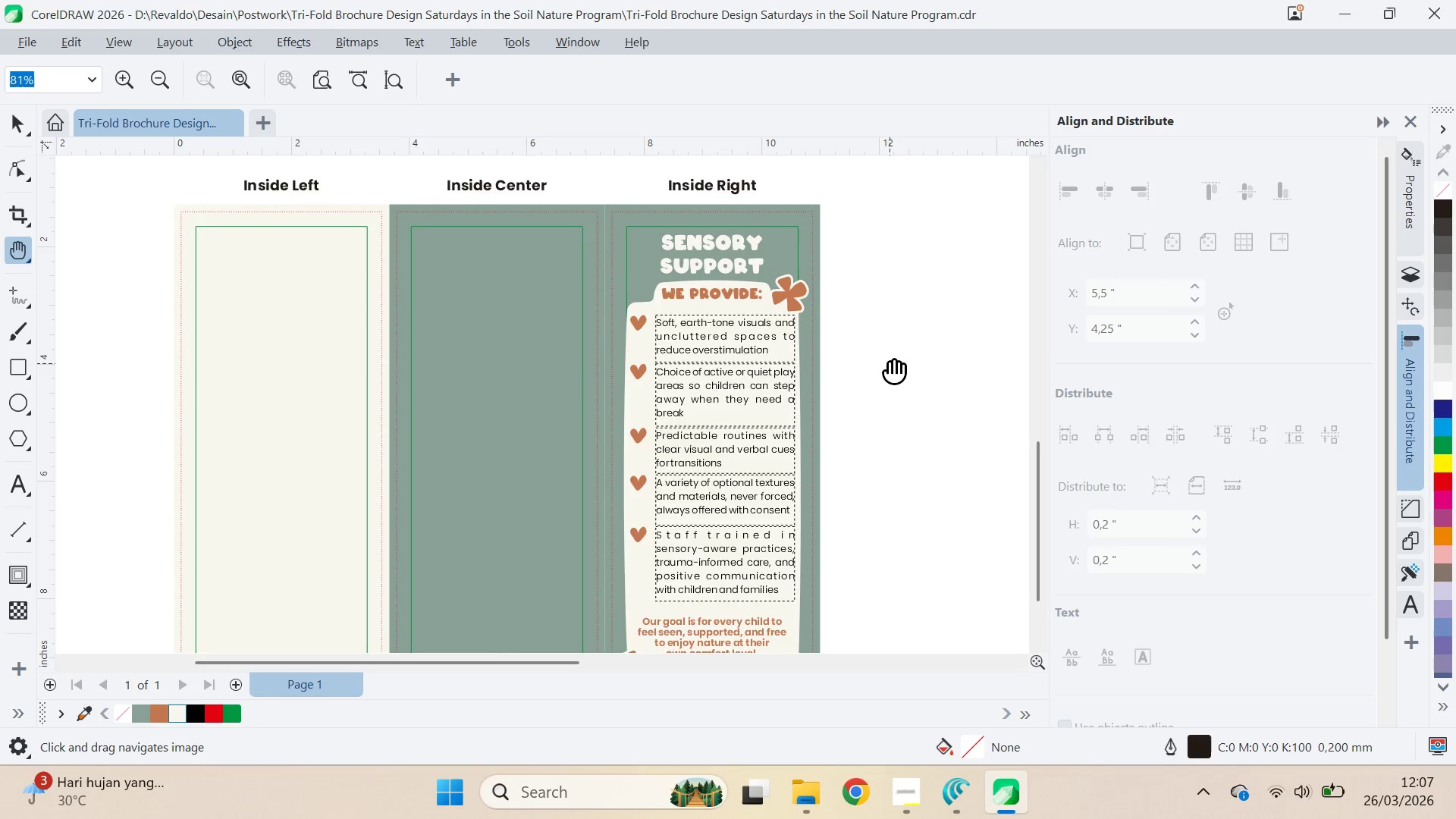 
left_click_drag(start_coordinate=[890, 363], to_coordinate=[877, 306])
 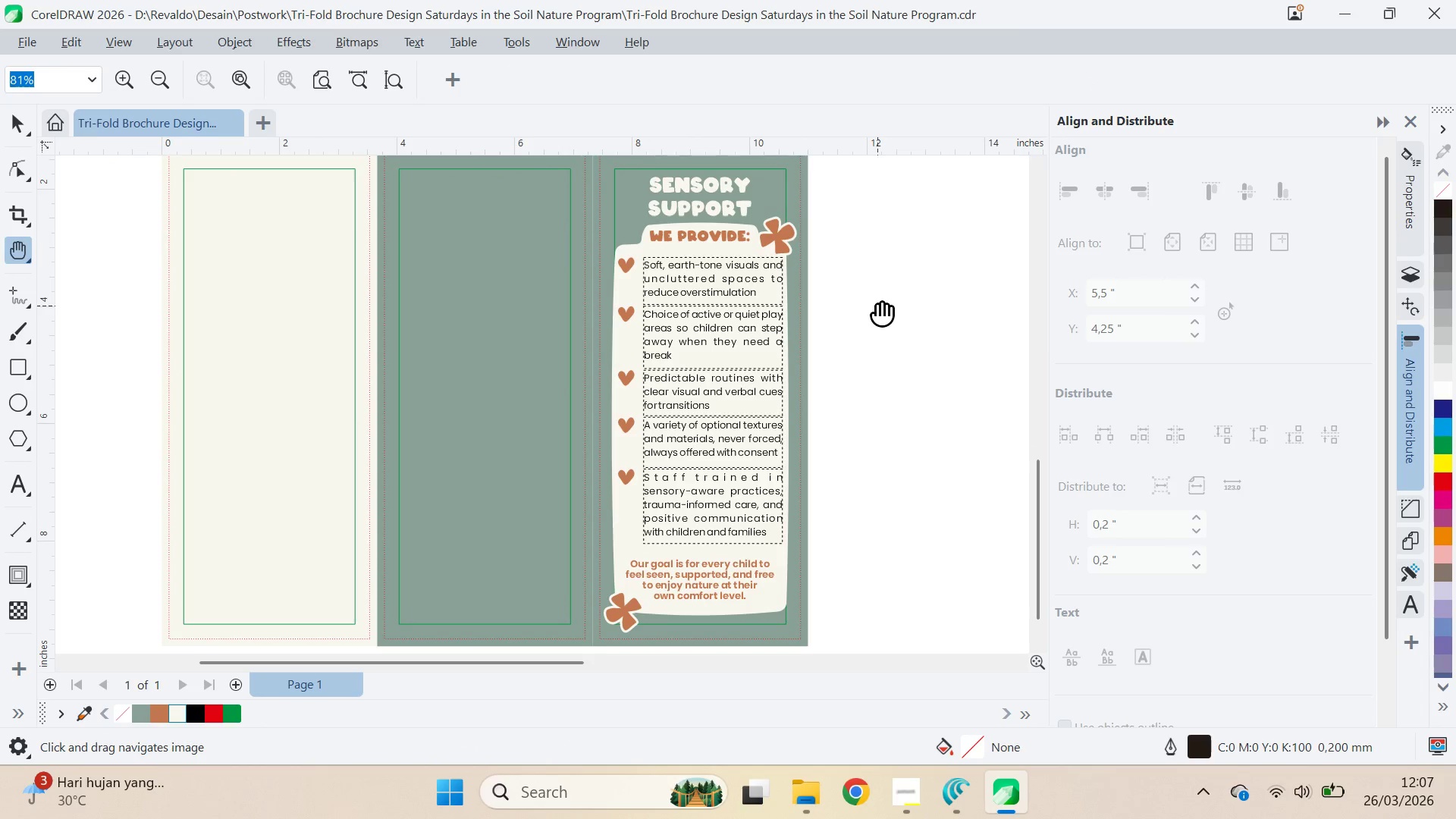 
key(V)
 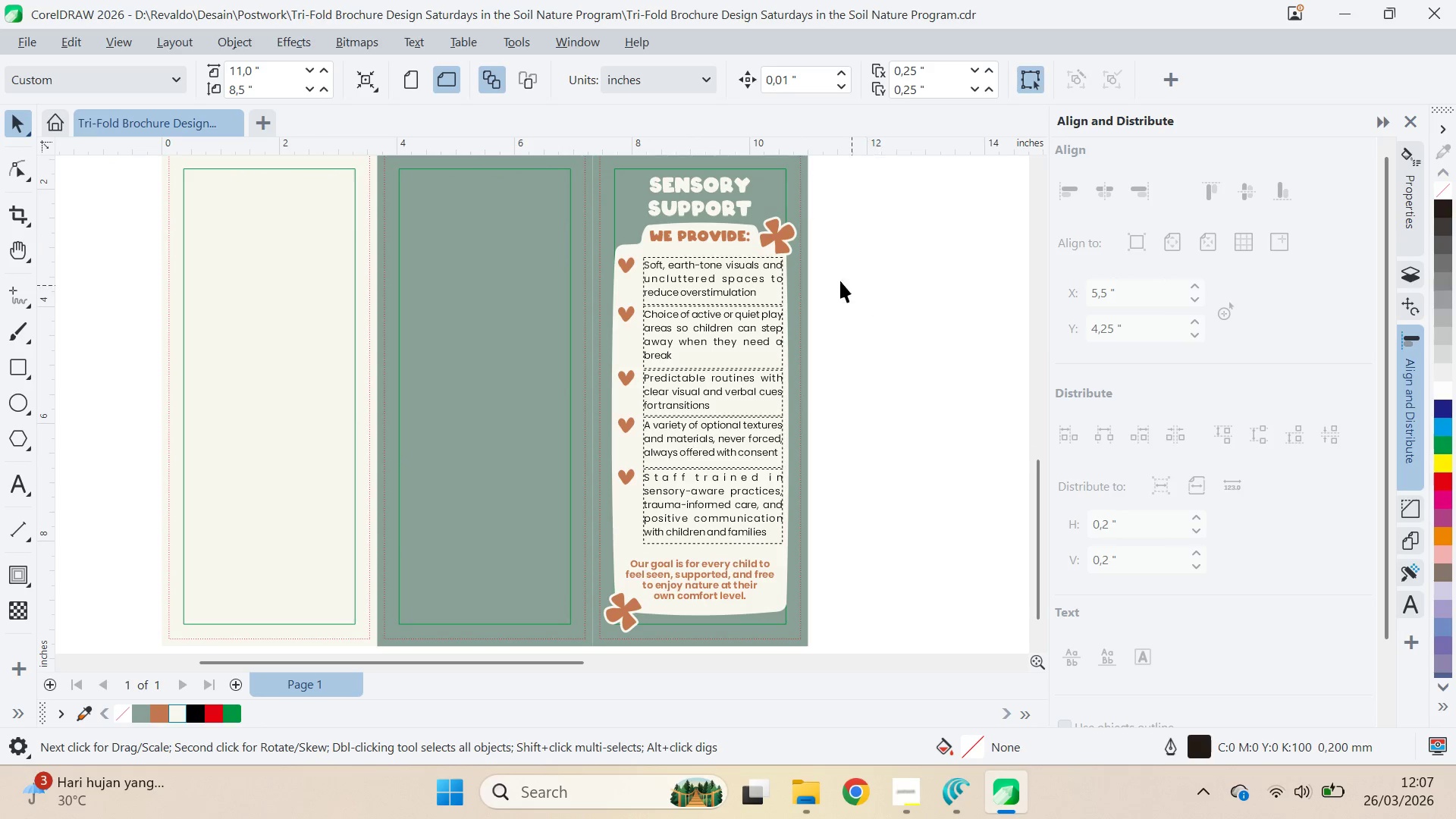 
left_click([717, 243])
 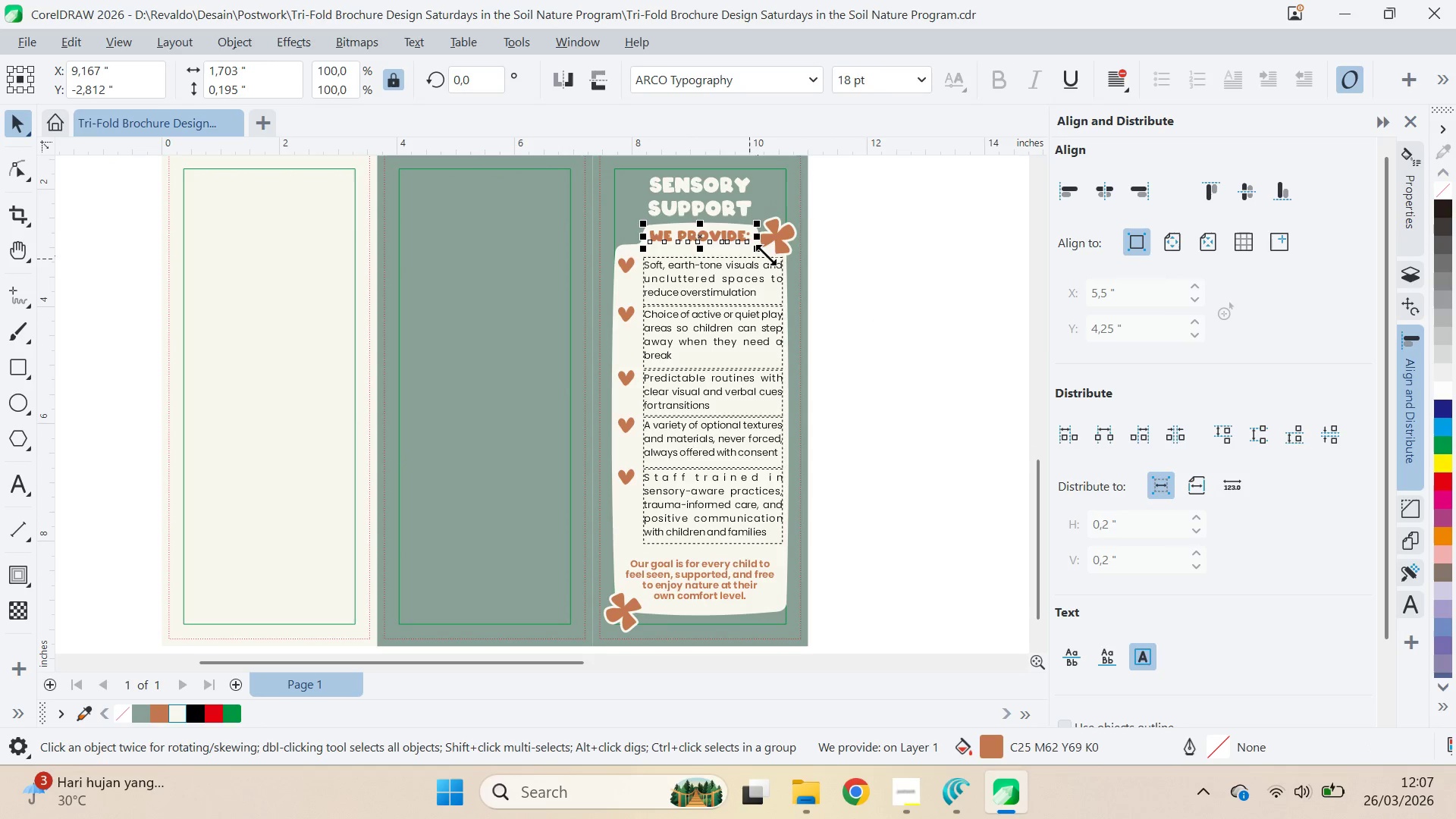 
left_click_drag(start_coordinate=[868, 229], to_coordinate=[868, 222])
 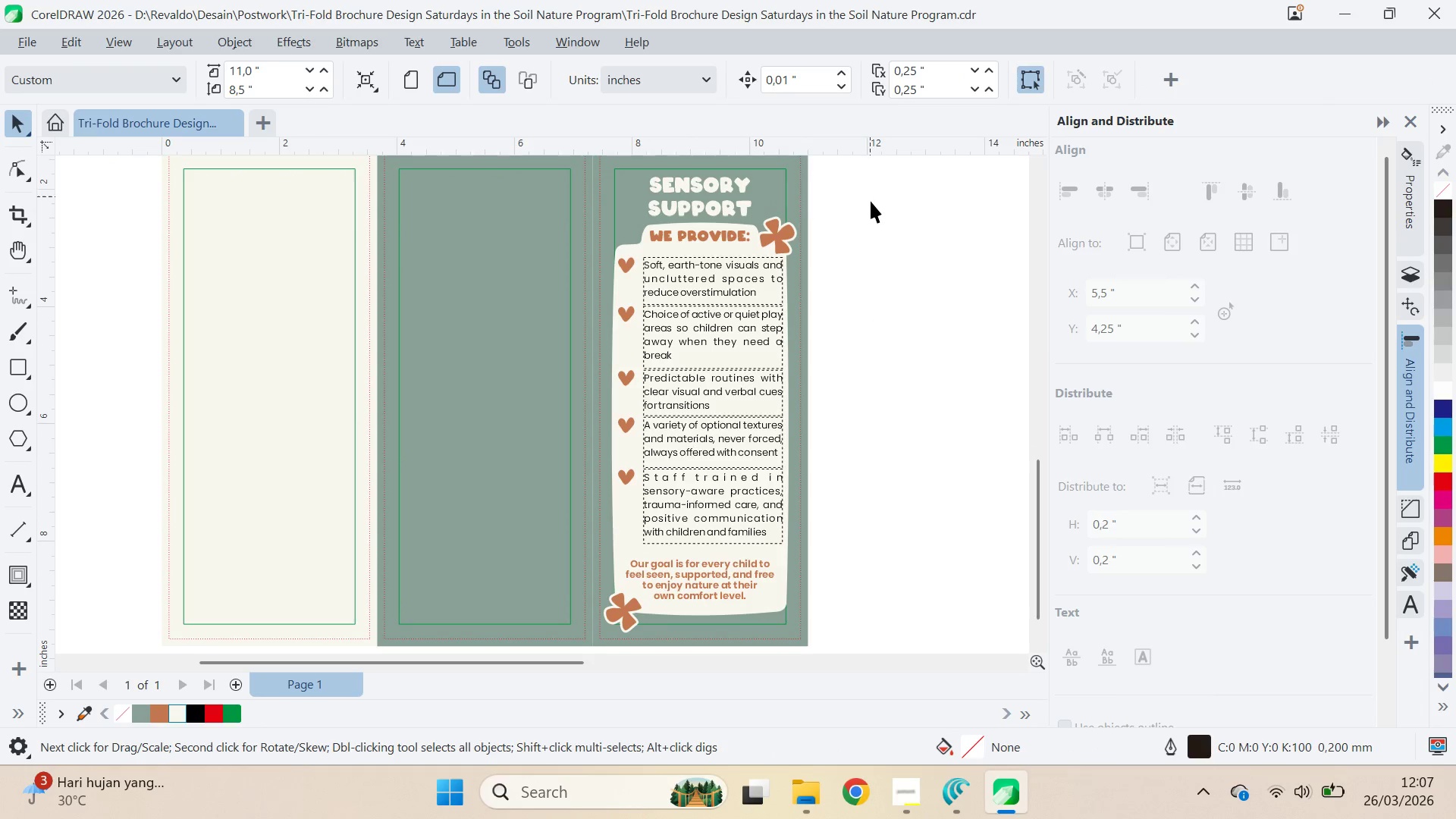 
left_click_drag(start_coordinate=[871, 201], to_coordinate=[554, 641])
 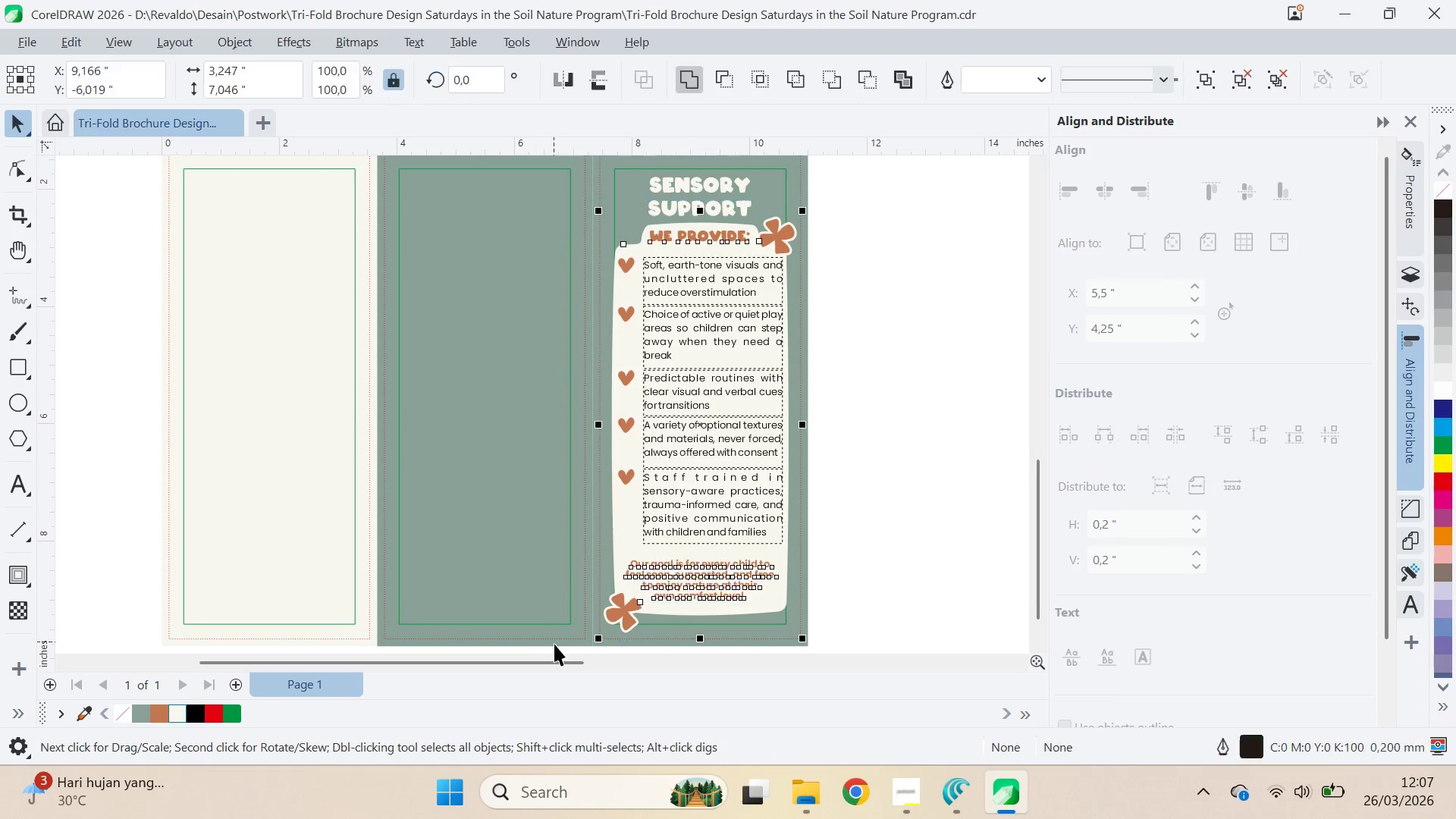 
key(Control+G)
 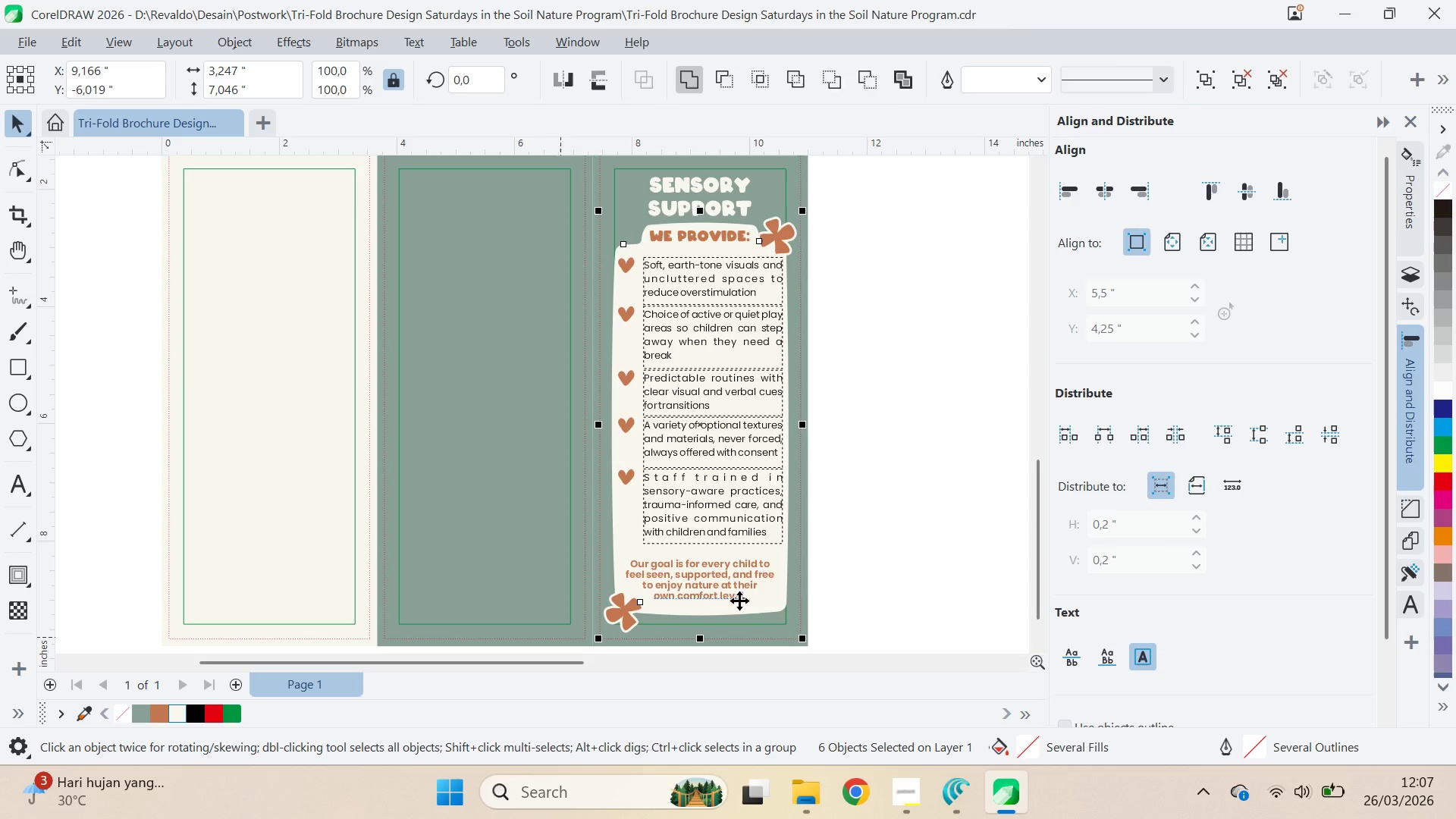 
hold_key(key=ShiftLeft, duration=0.86)
 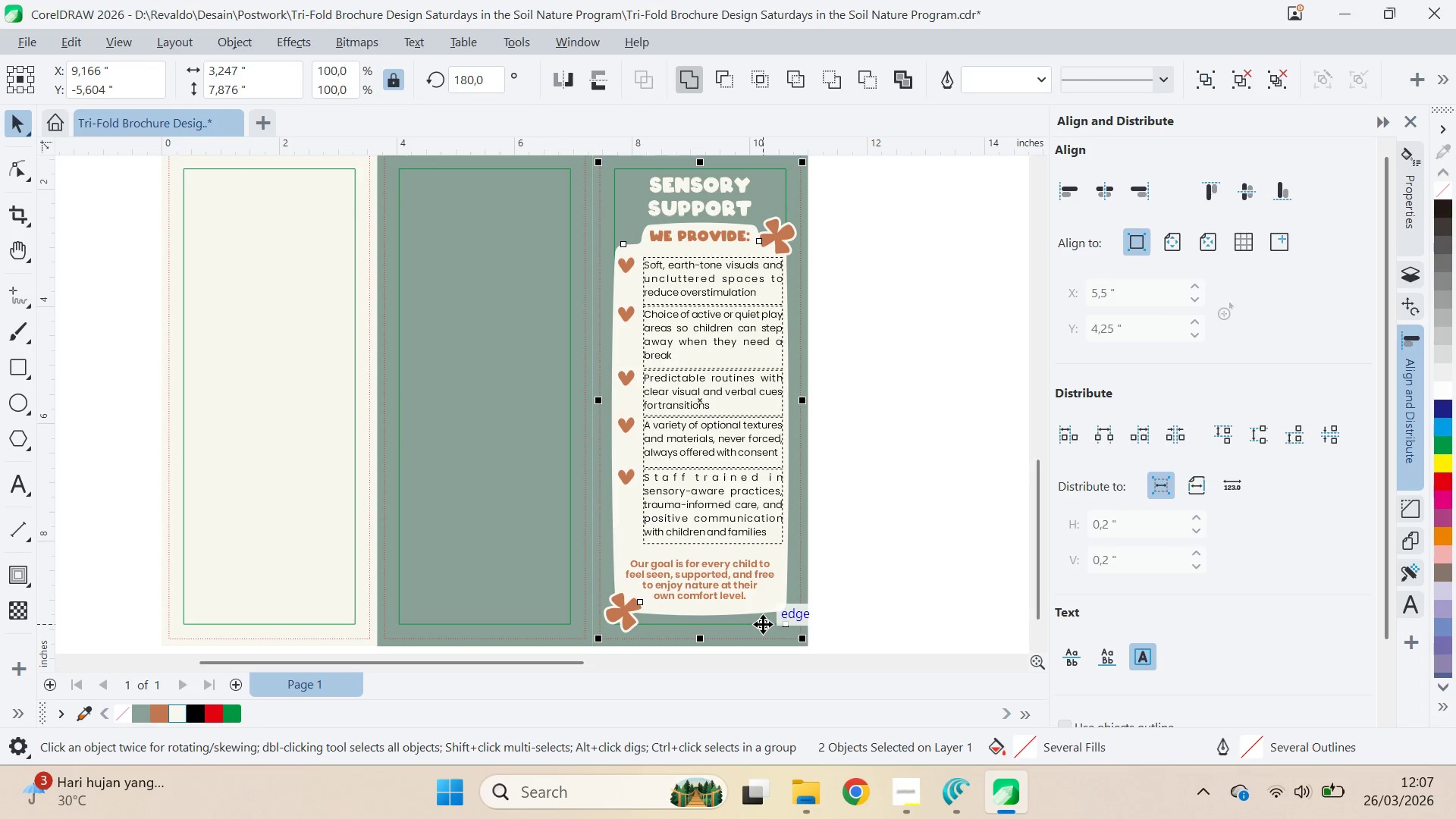 
type(cc)
 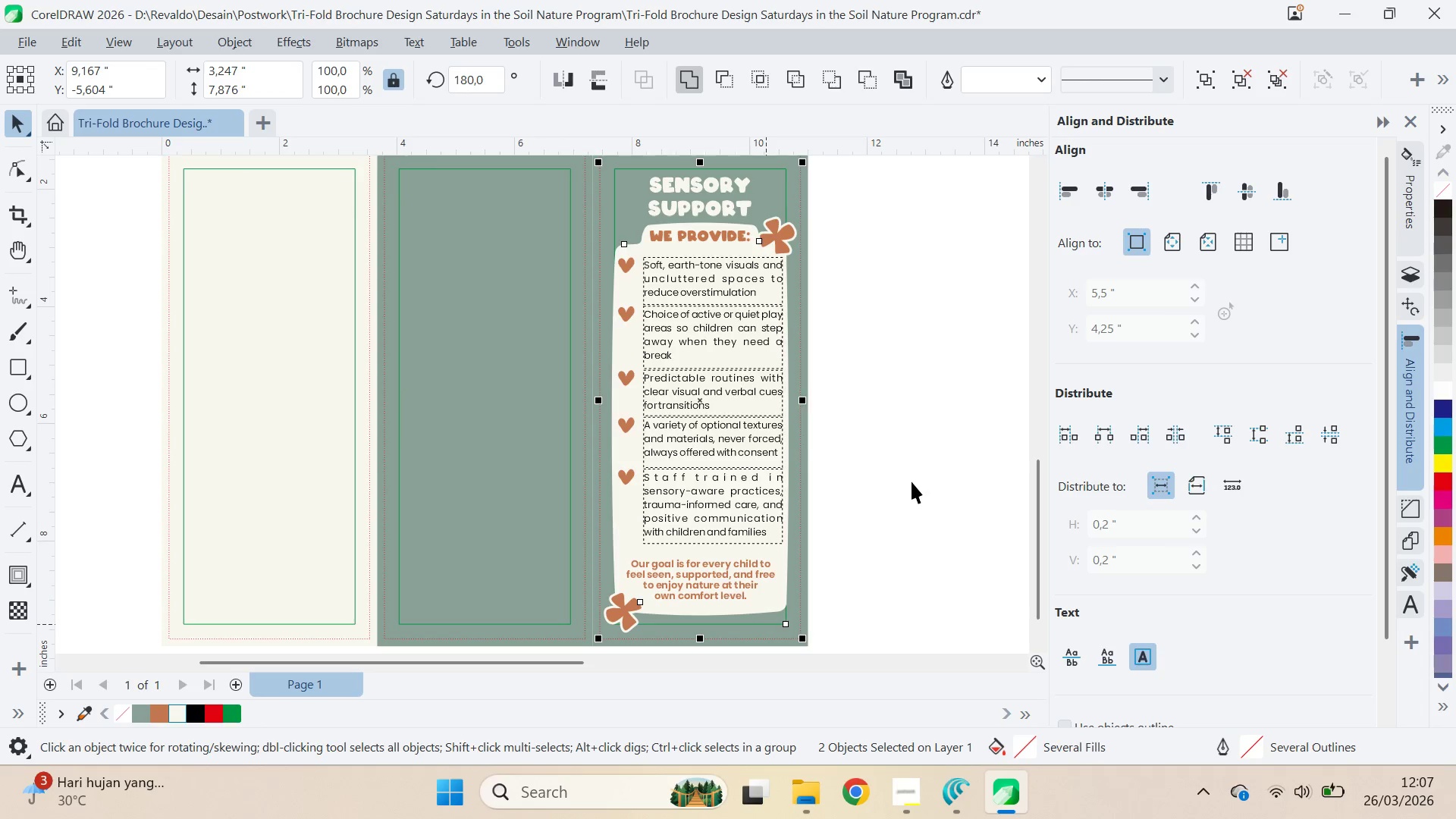 
left_click_drag(start_coordinate=[912, 482], to_coordinate=[902, 444])
 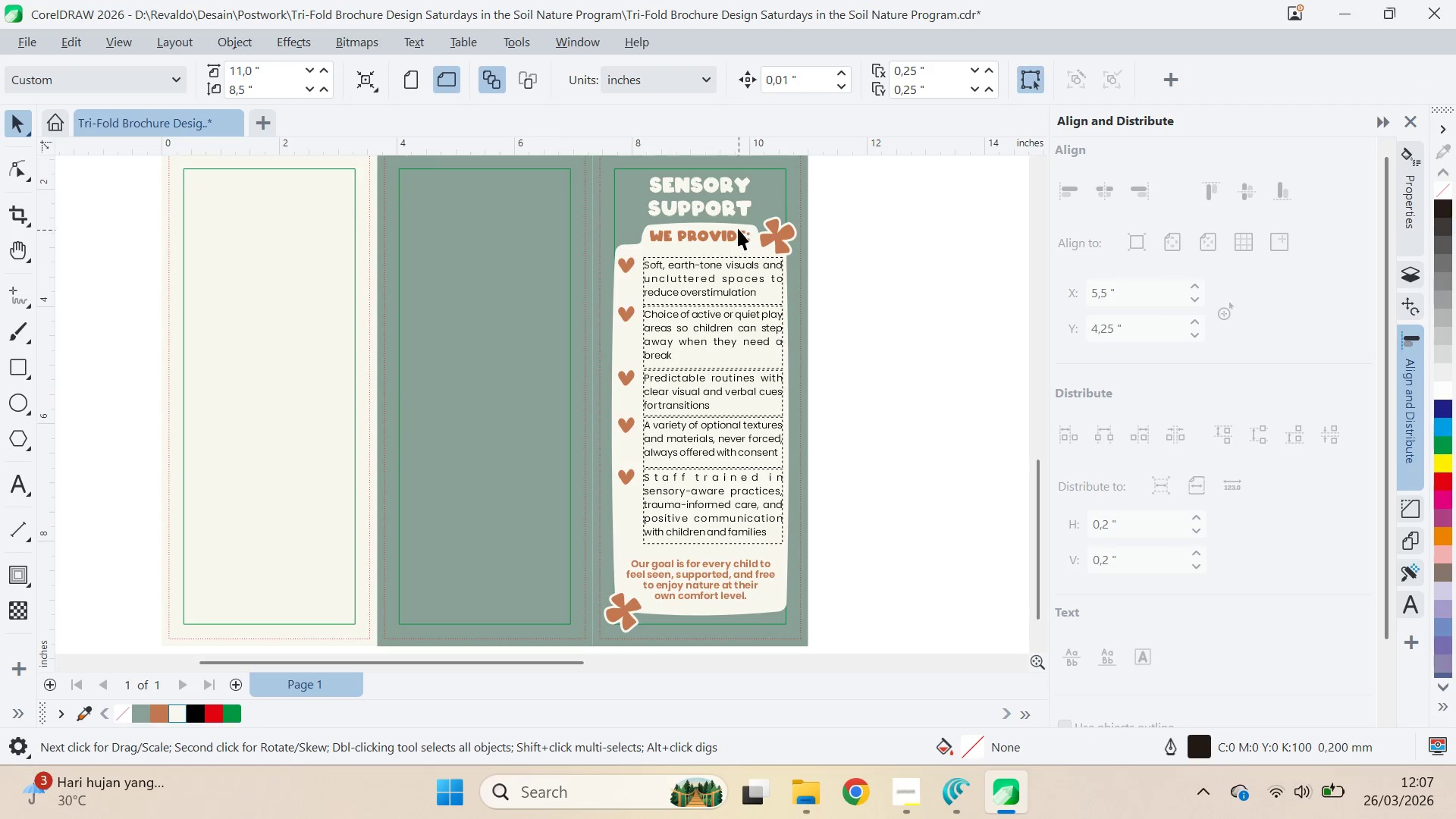 
double_click([731, 217])
 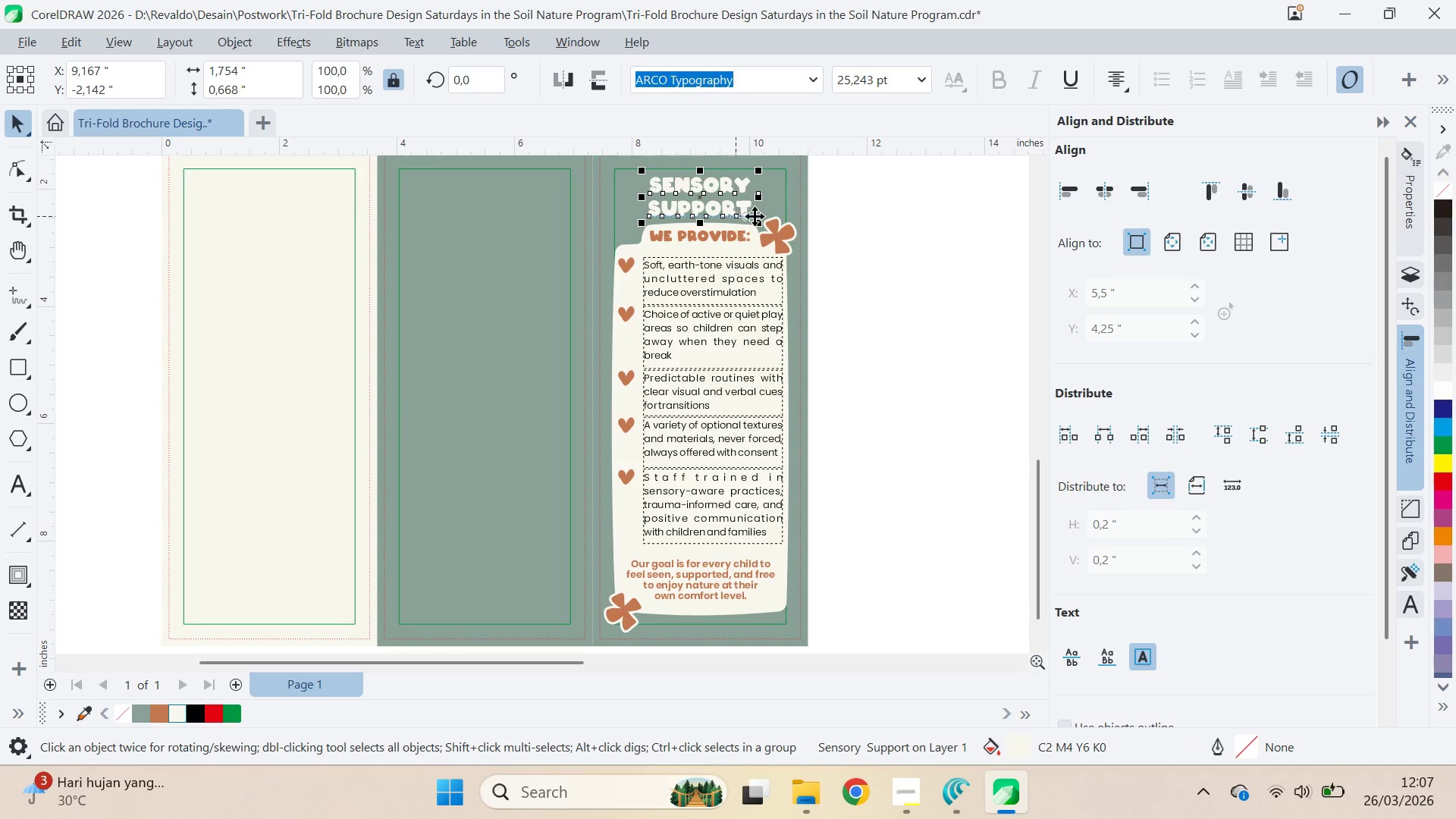 
hold_key(key=ShiftLeft, duration=0.47)
left_click([785, 197])
 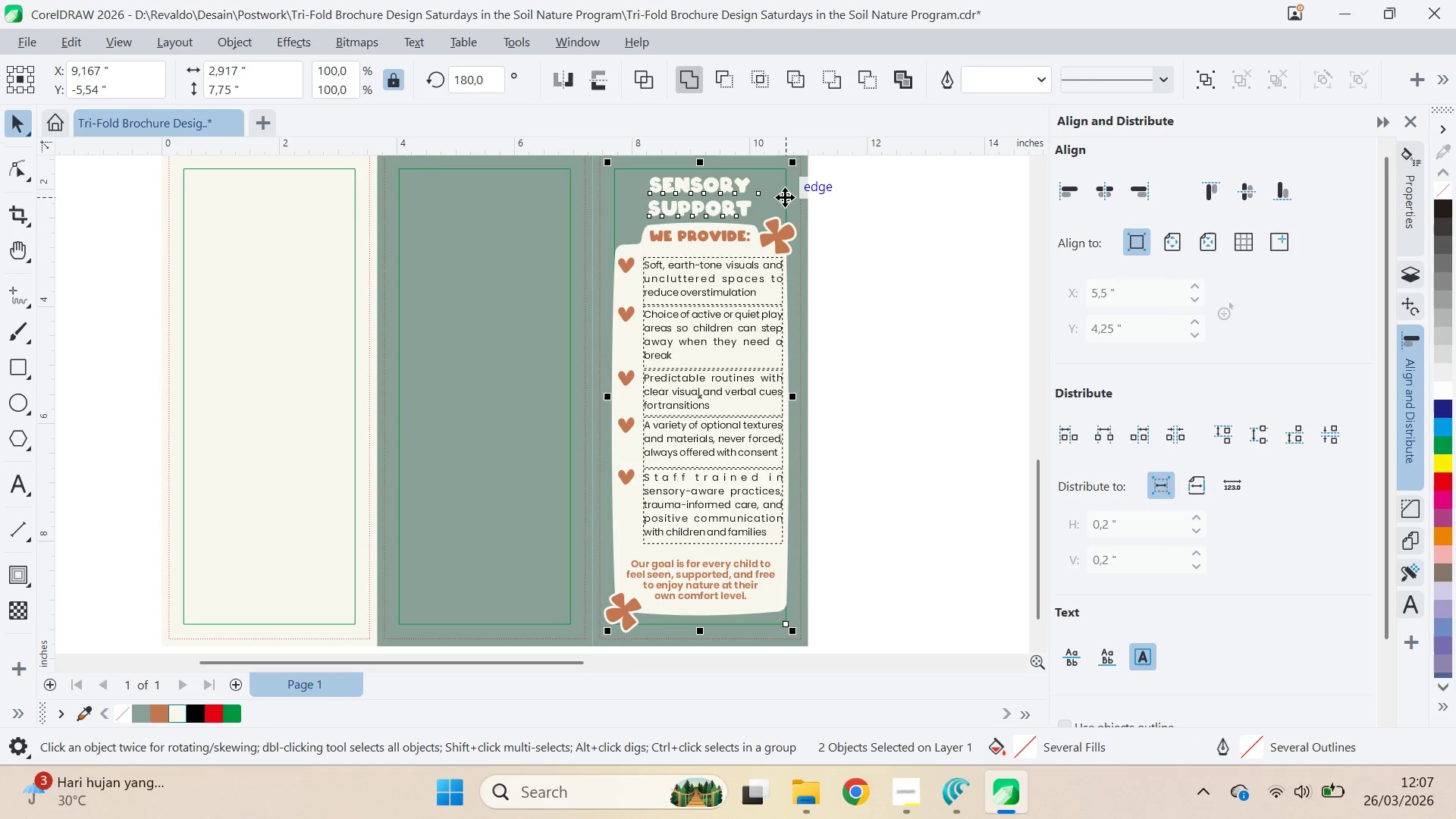 
type(cq)
 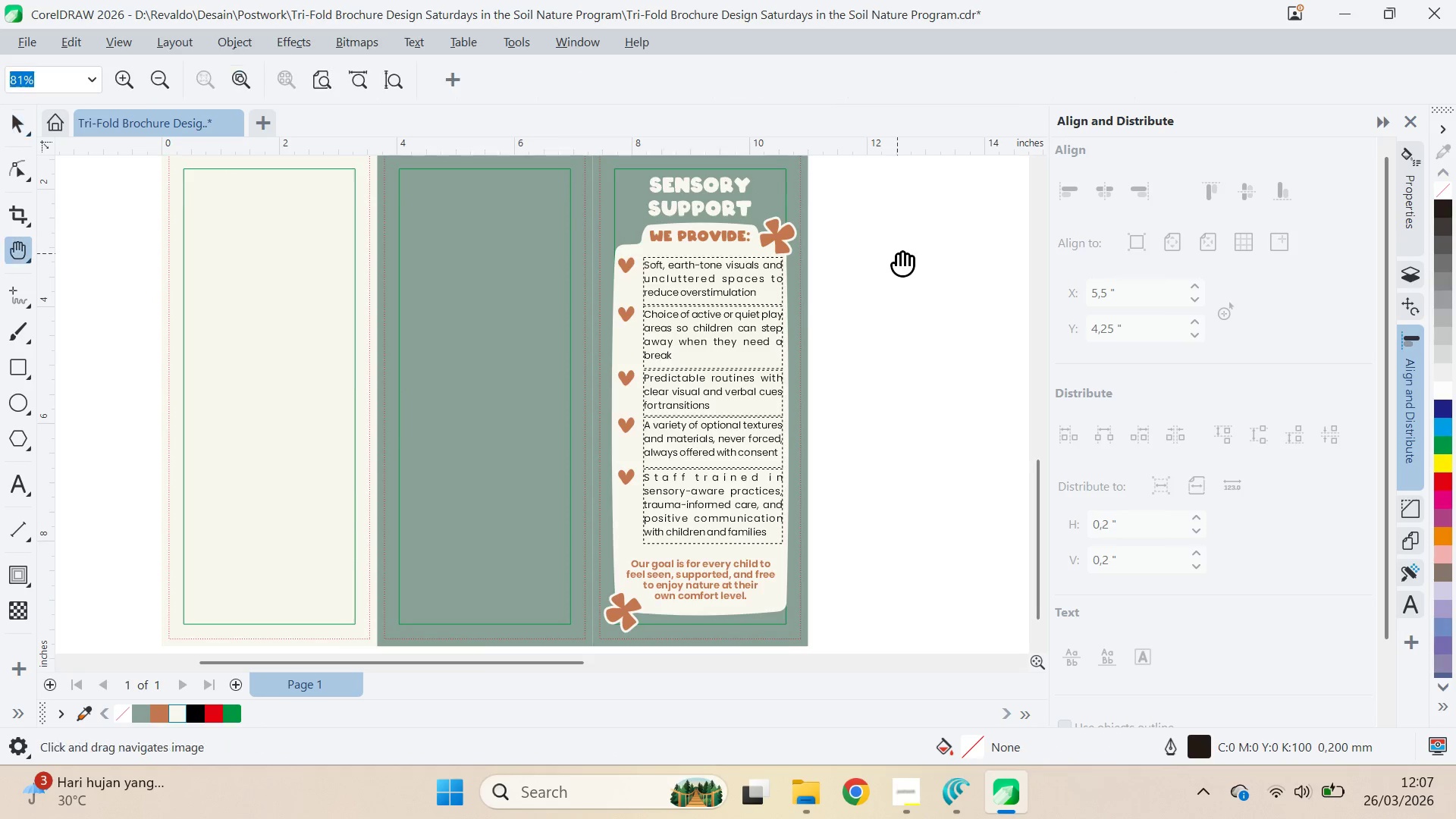 
left_click_drag(start_coordinate=[898, 253], to_coordinate=[861, 516])
 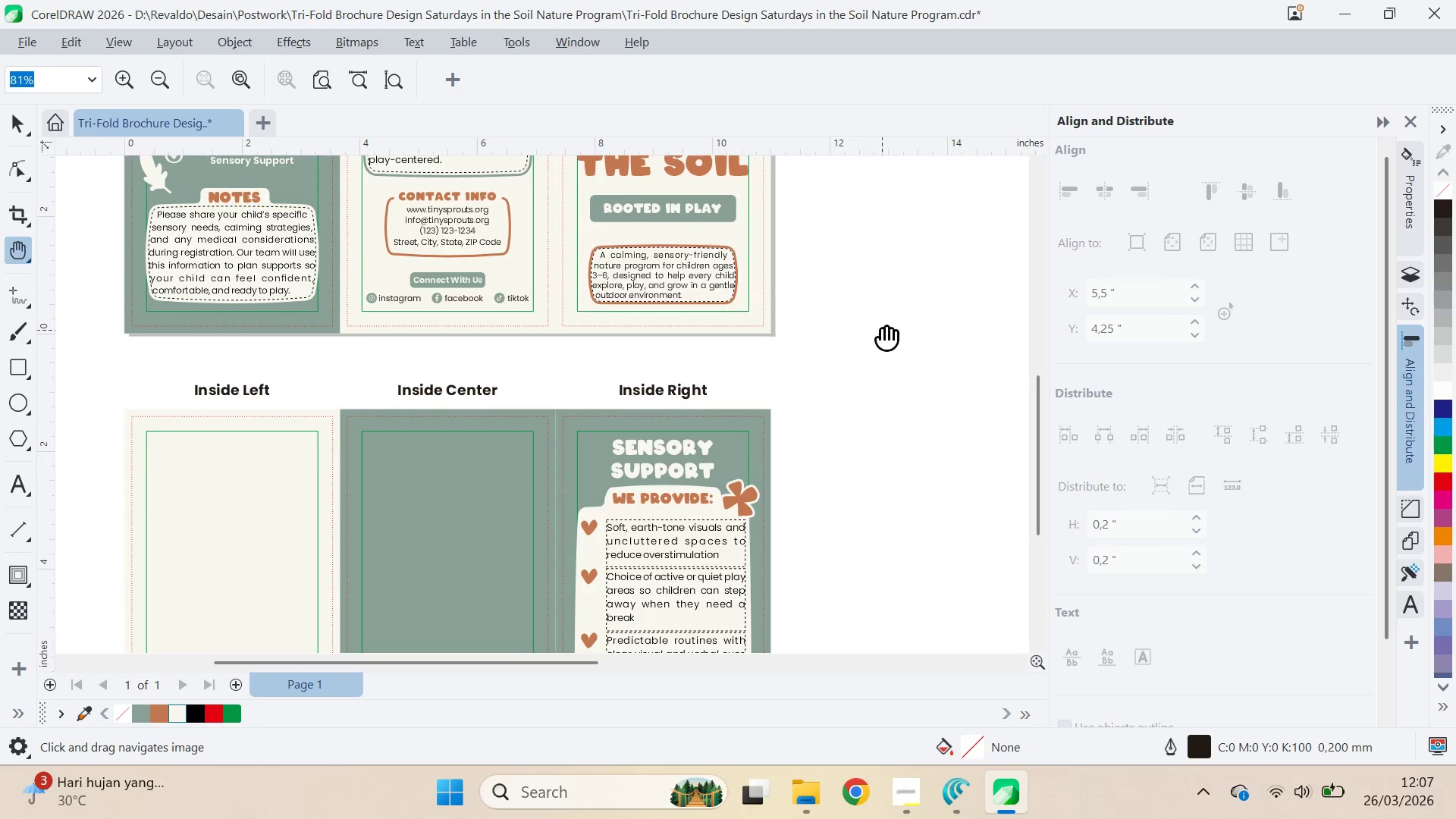 
left_click_drag(start_coordinate=[882, 330], to_coordinate=[911, 494])
 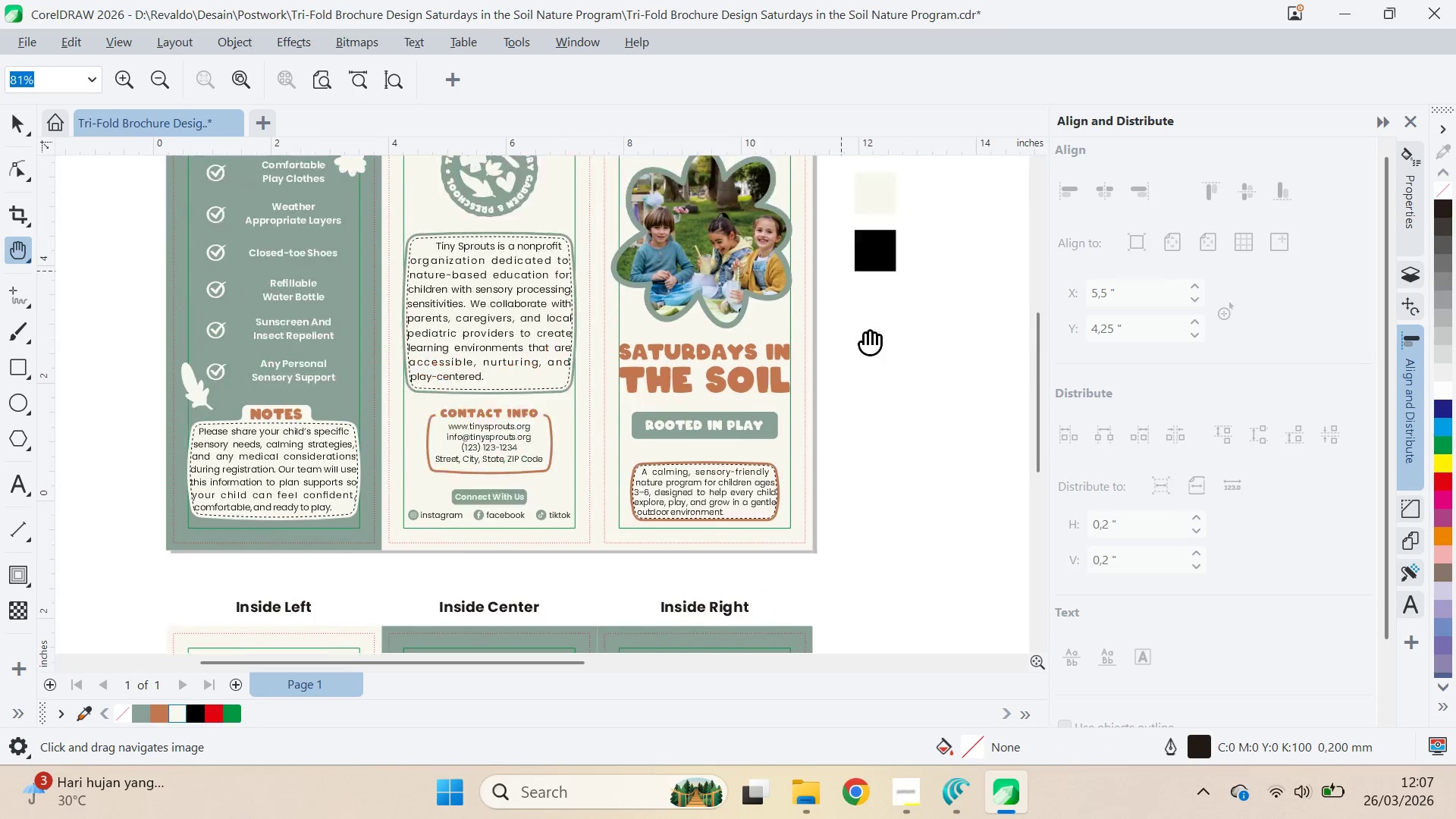 
left_click_drag(start_coordinate=[841, 253], to_coordinate=[803, 197])
 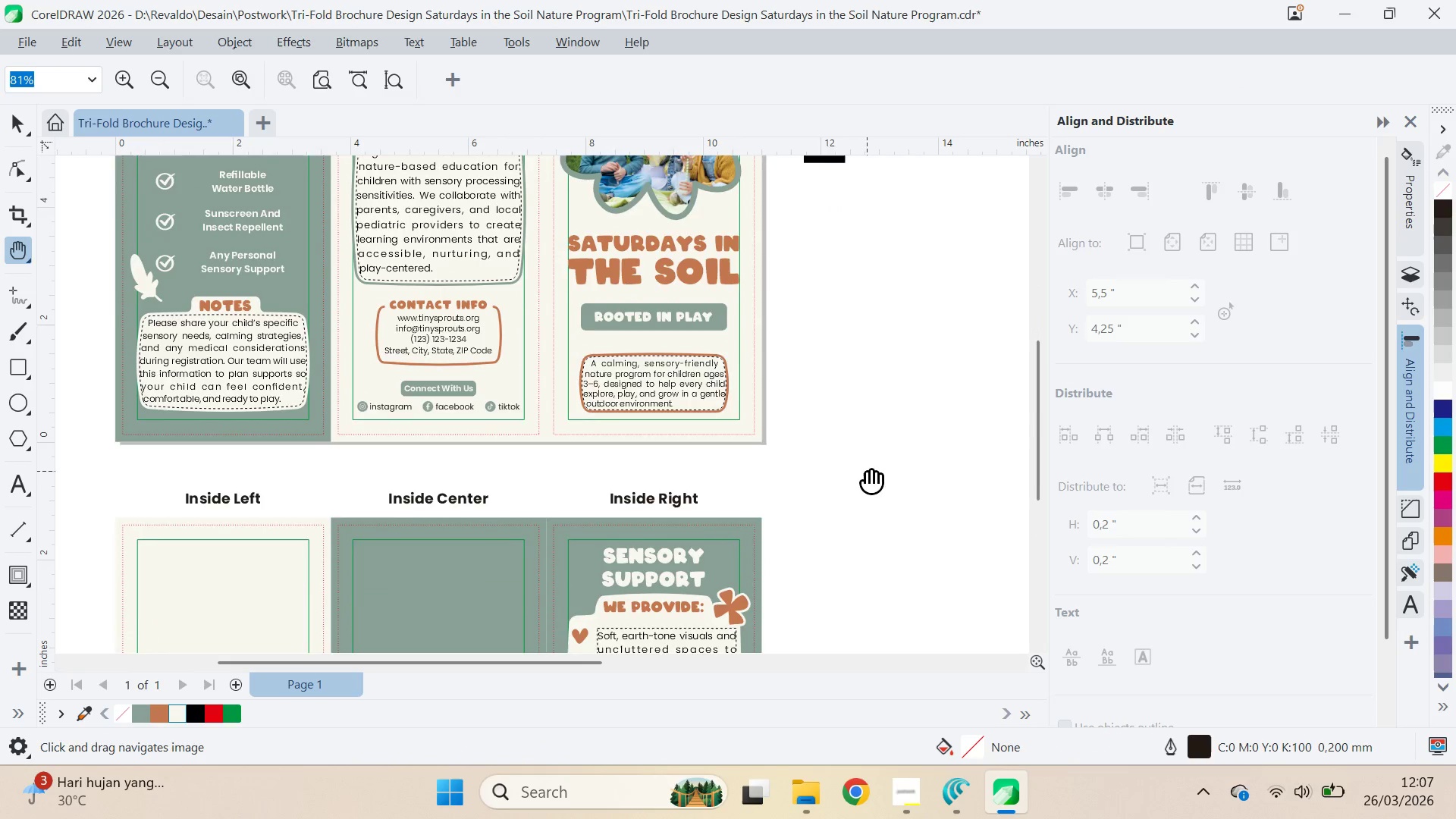 
left_click_drag(start_coordinate=[866, 474], to_coordinate=[881, 539])
 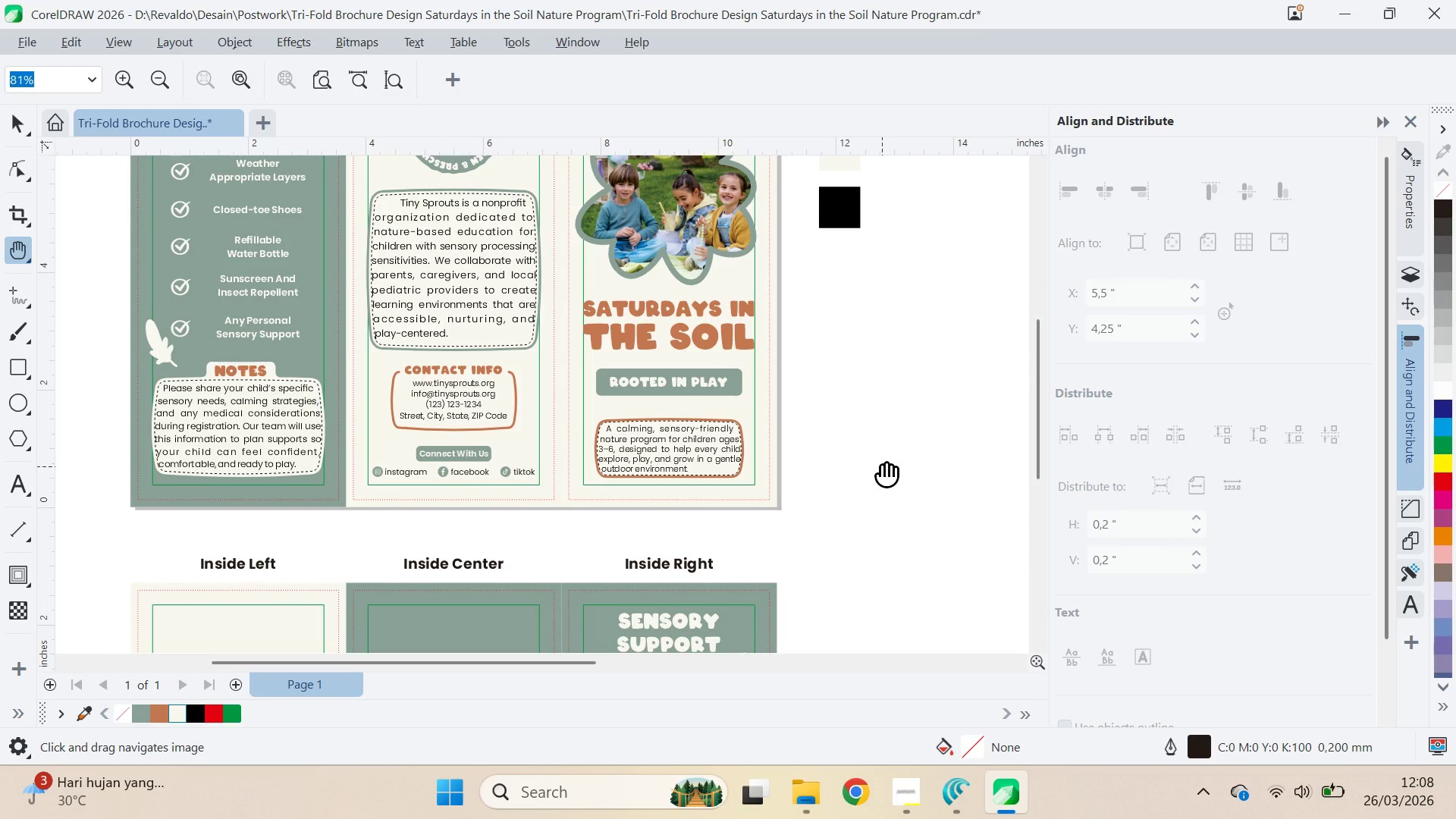 
wait(5.72)
 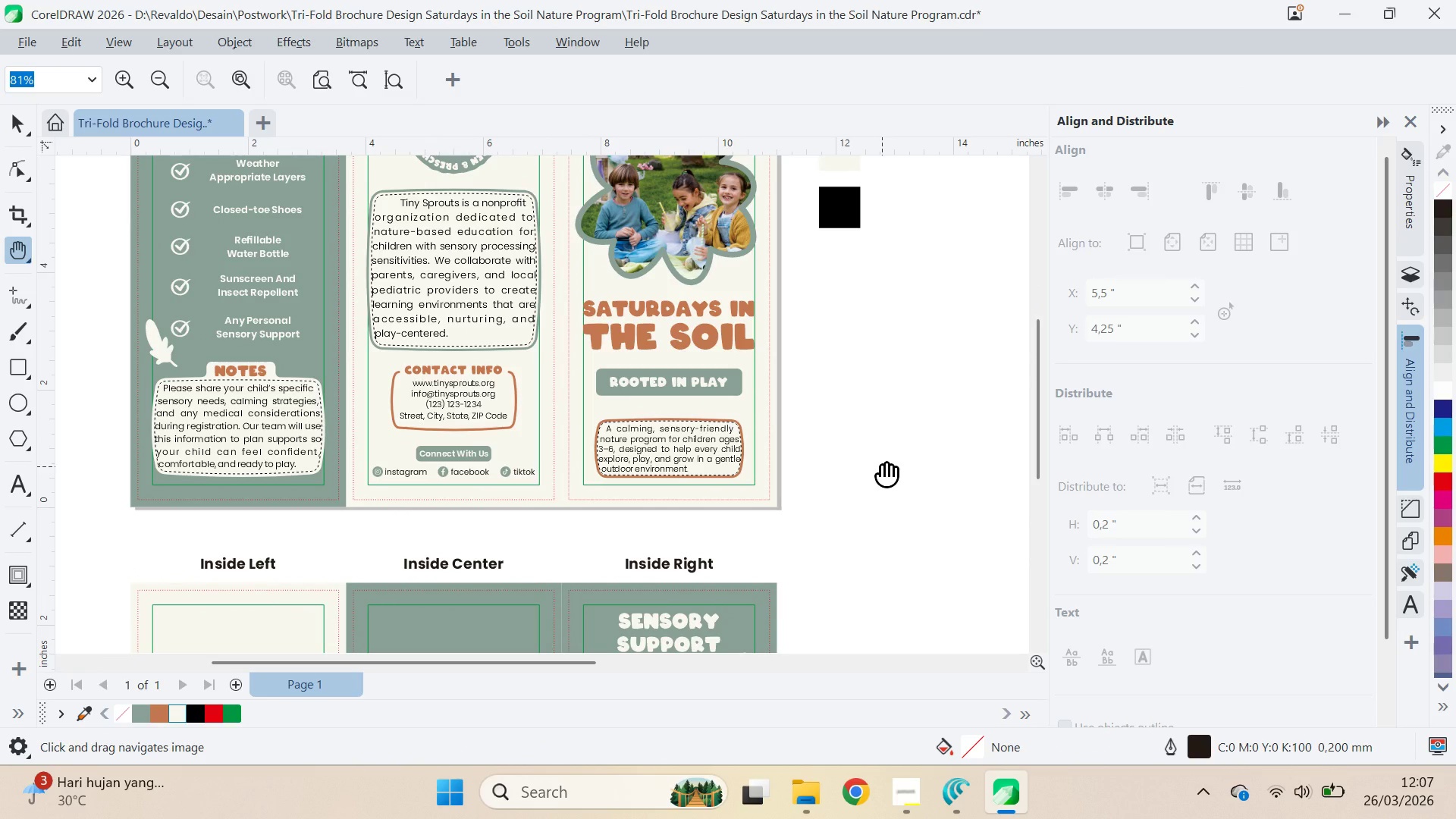 
key(Control+ControlLeft)
 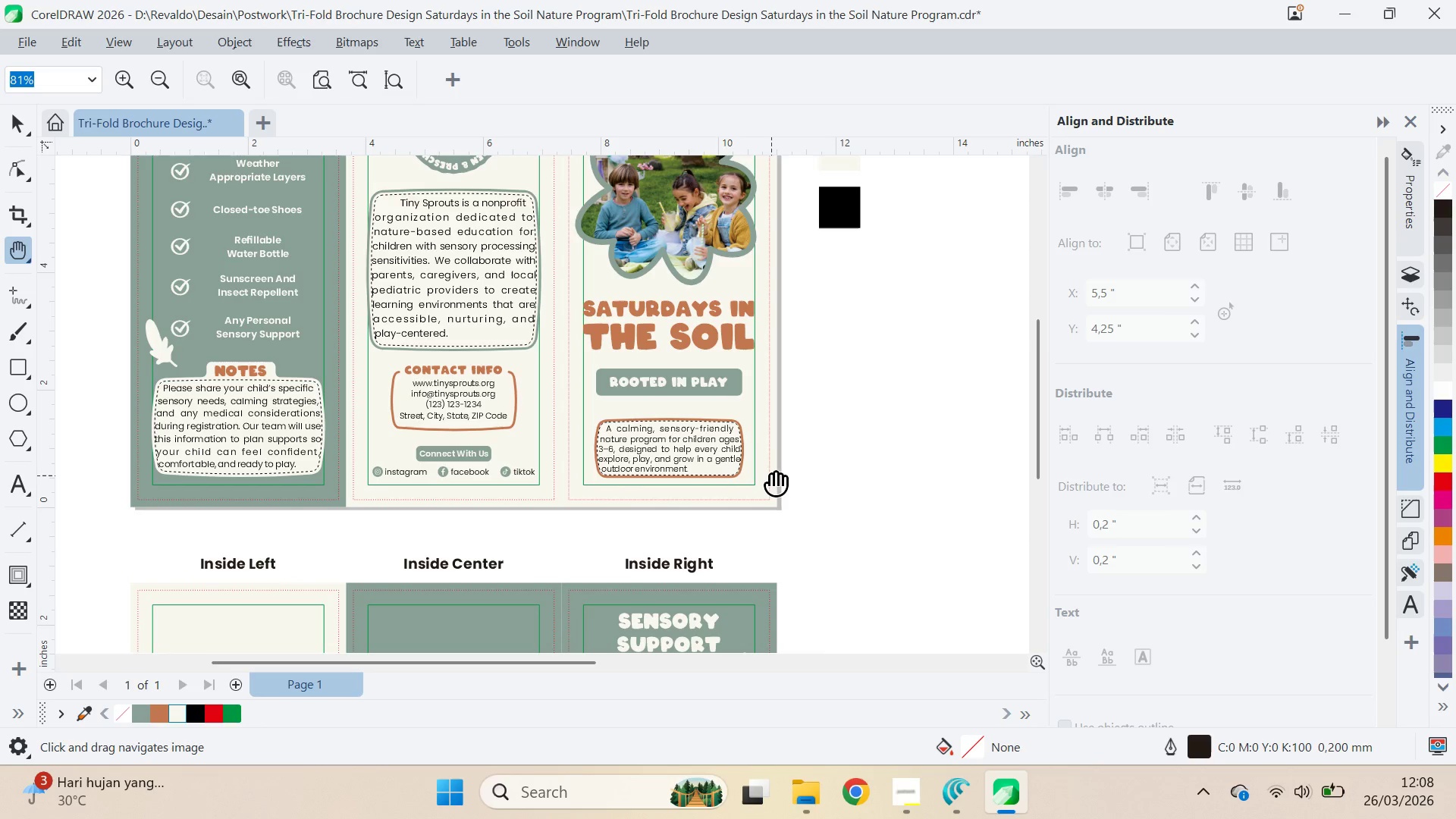 
key(Control+S)
 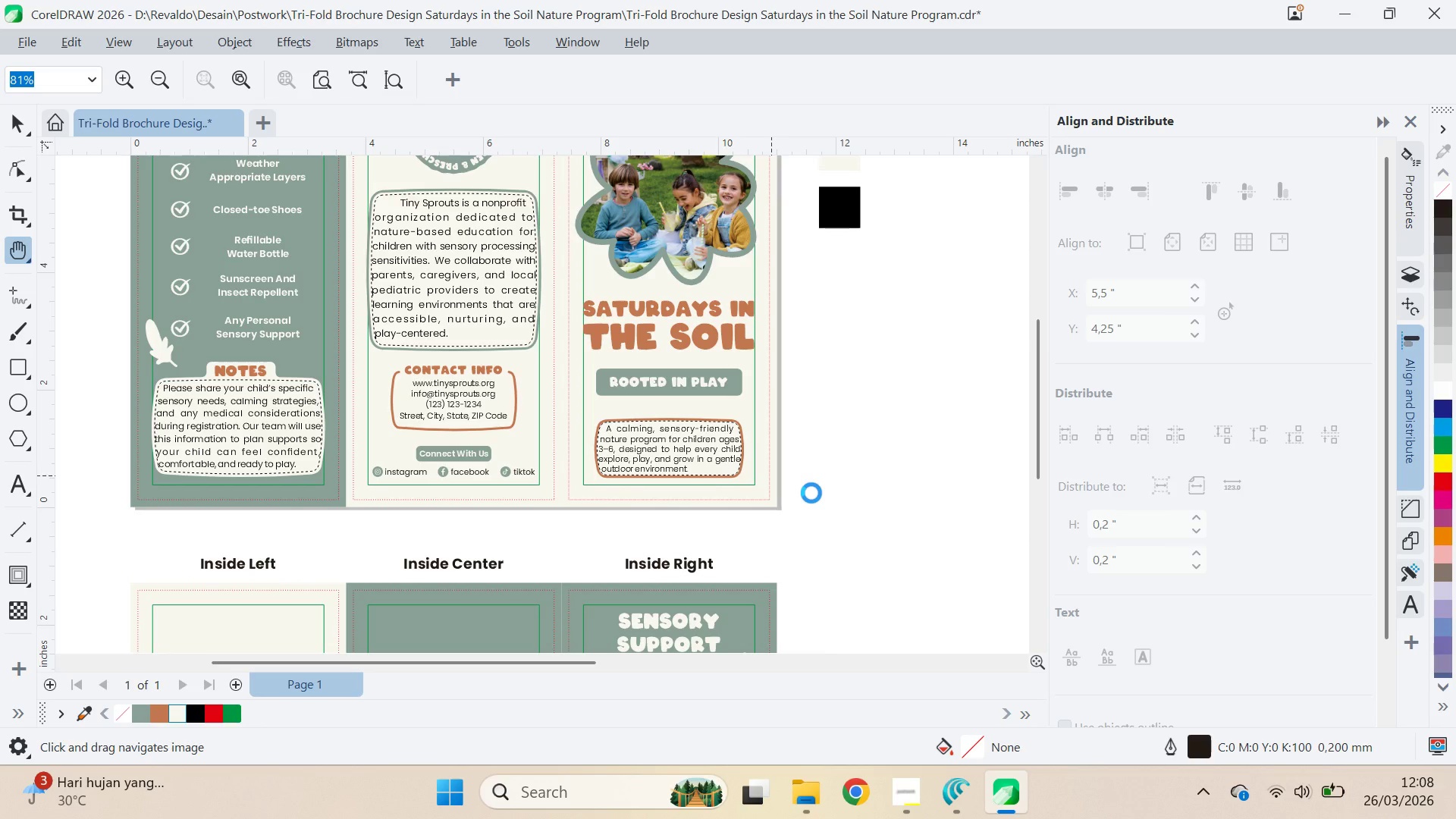 
scroll: coordinate [811, 493], scroll_direction: down, amount: 3.0
 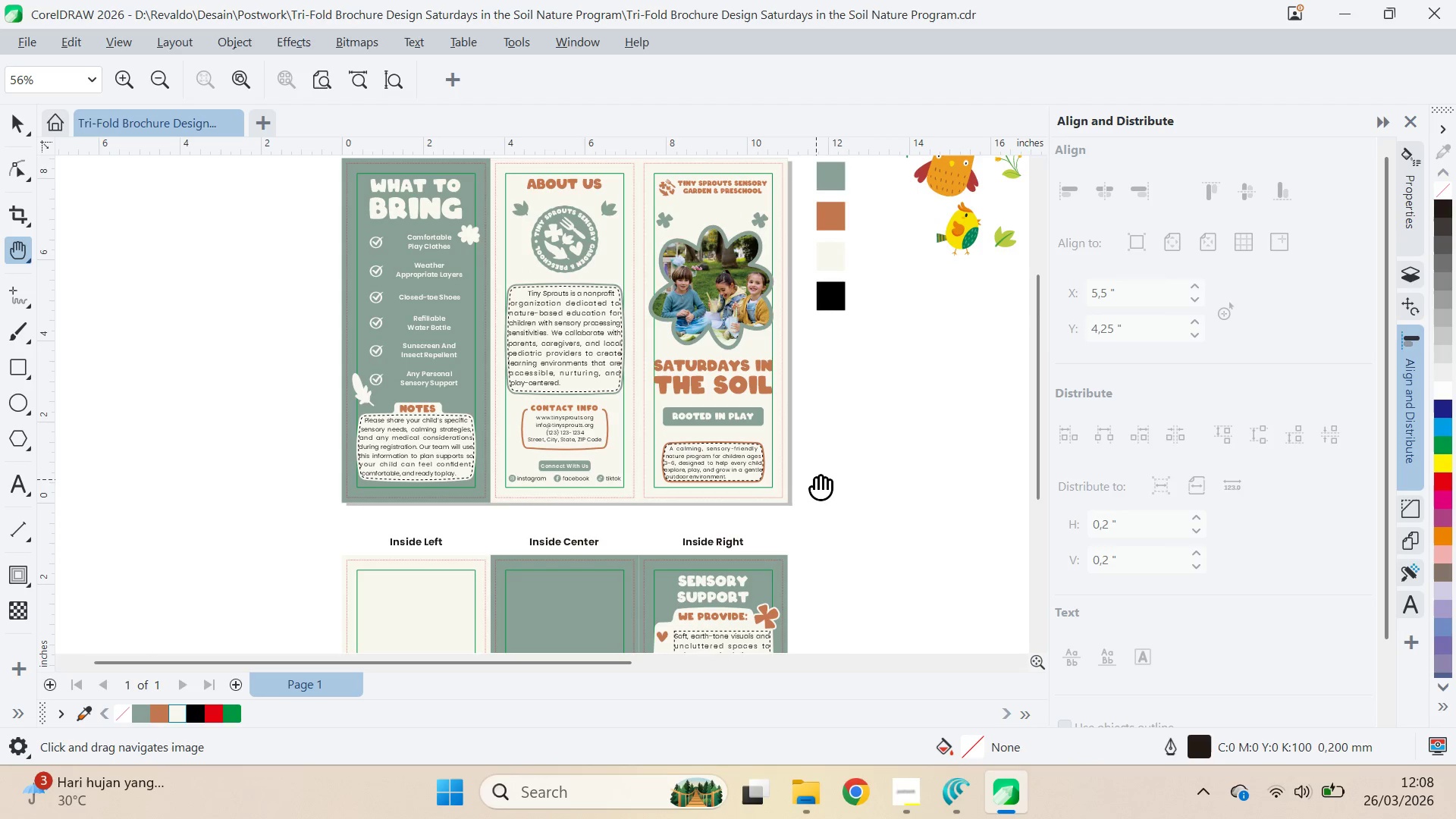 
left_click_drag(start_coordinate=[845, 515], to_coordinate=[805, 404])
 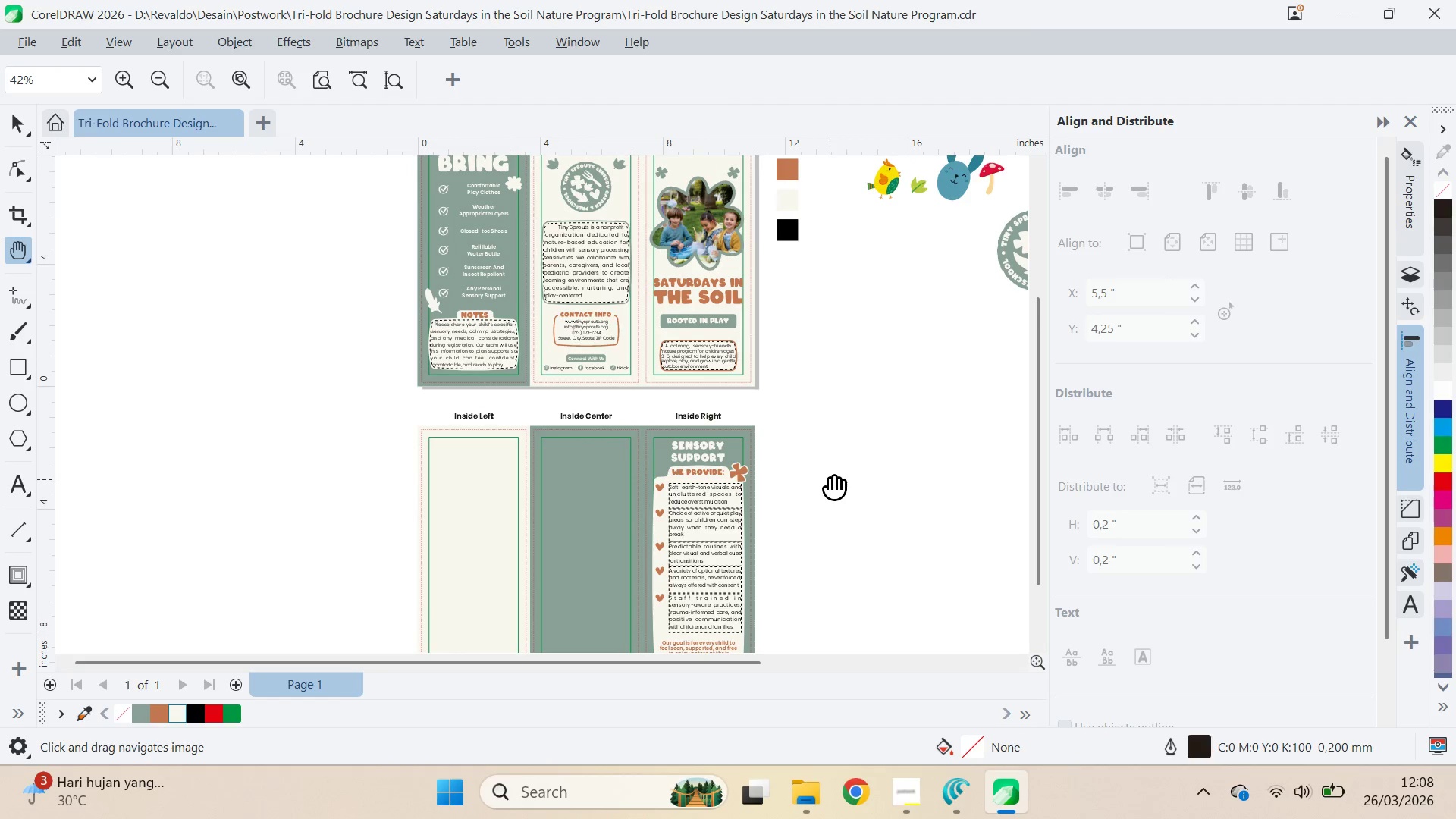 
scroll: coordinate [817, 479], scroll_direction: down, amount: 2.0
 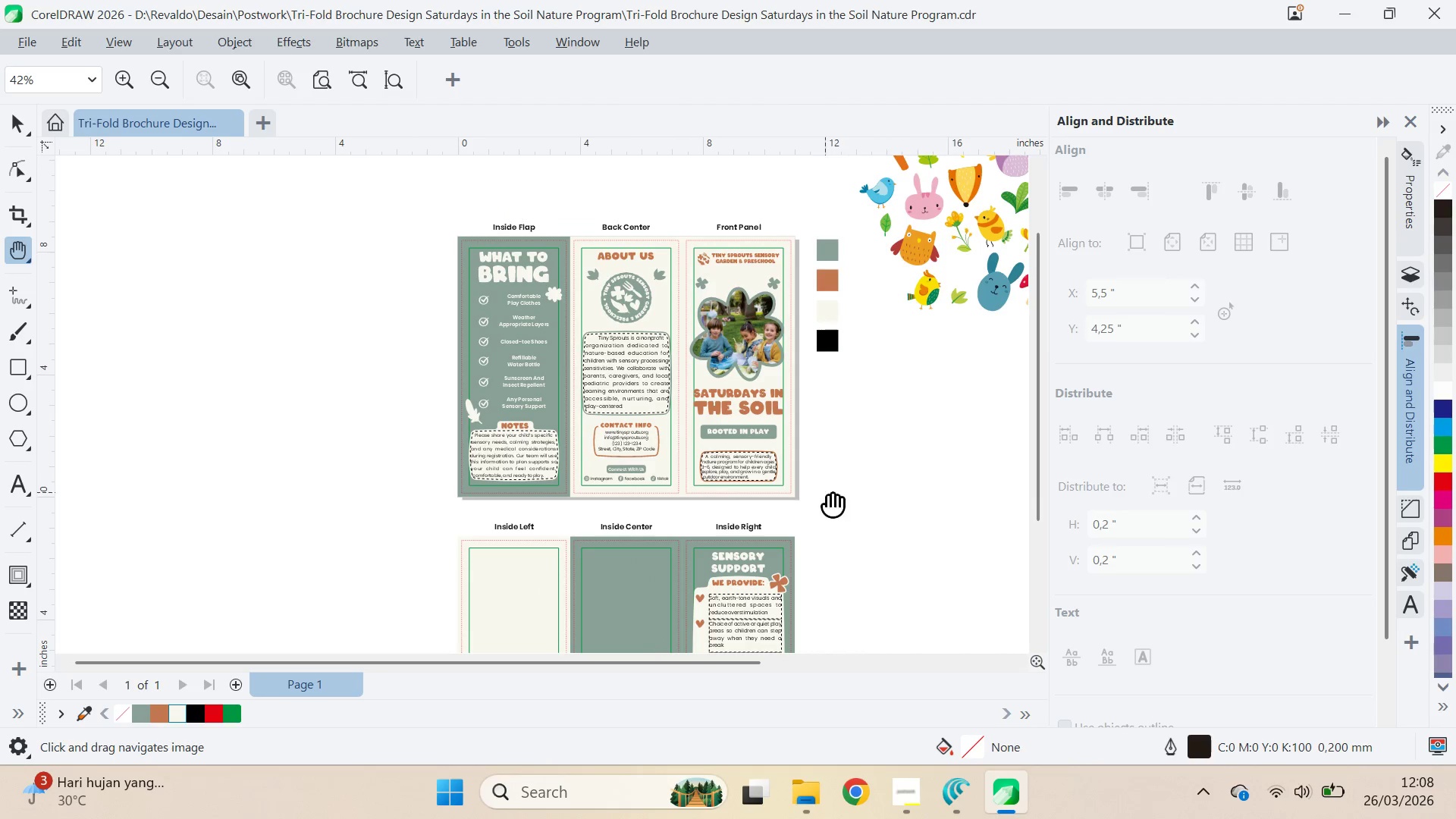 
left_click_drag(start_coordinate=[830, 479], to_coordinate=[786, 387])
 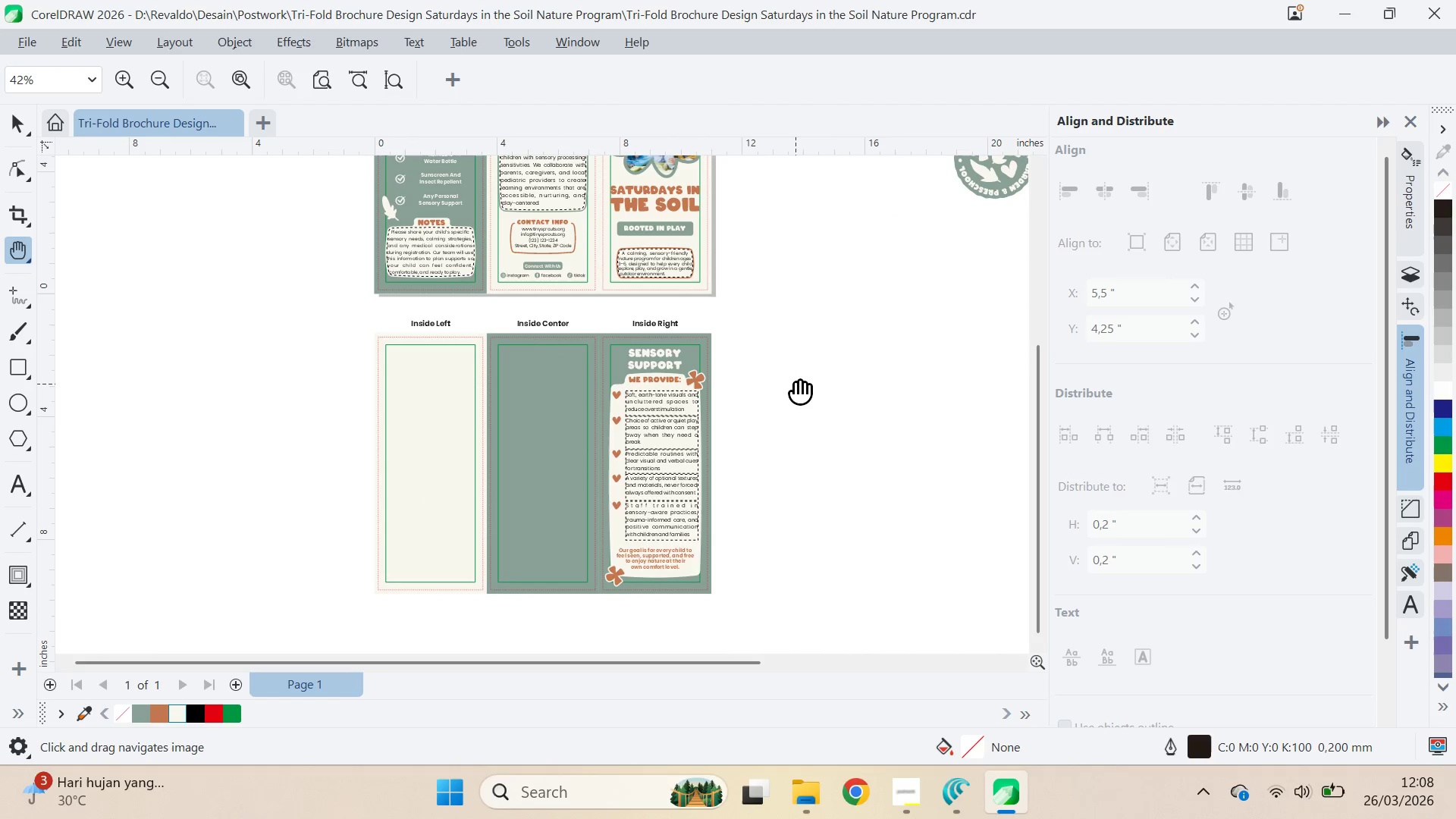 
hold_key(key=ControlLeft, duration=0.34)
 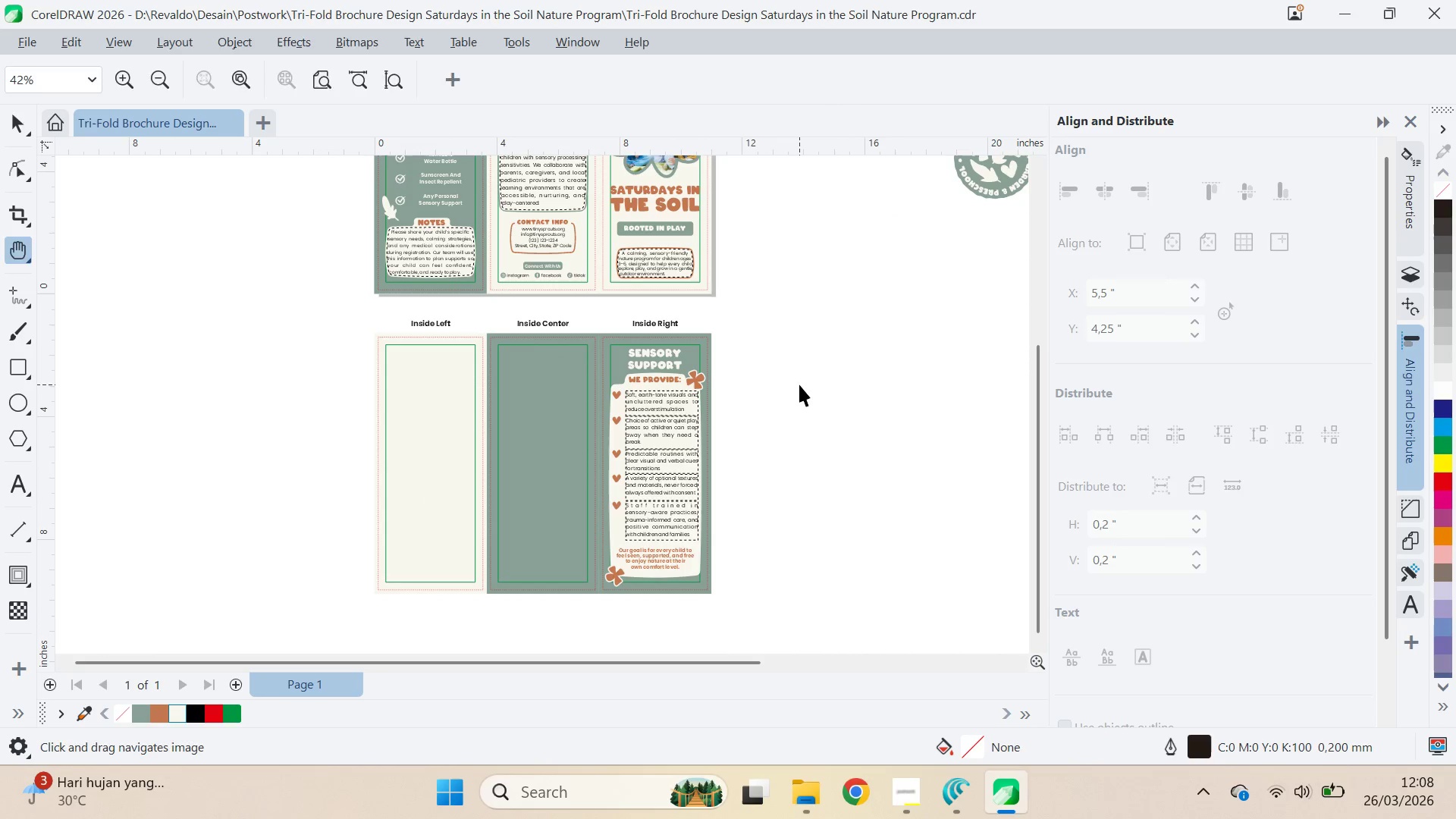 
key(V)
 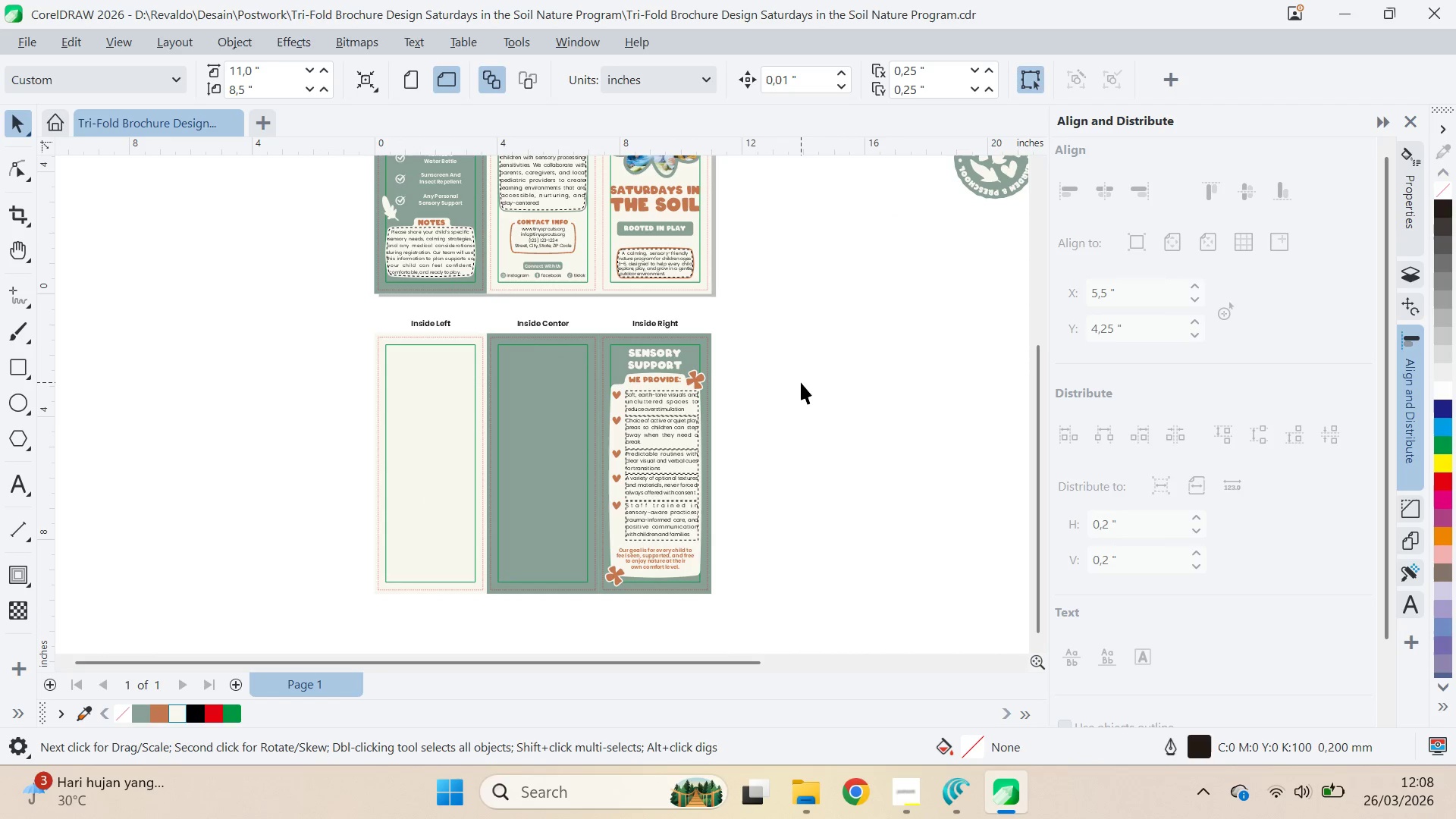 
left_click([801, 382])
 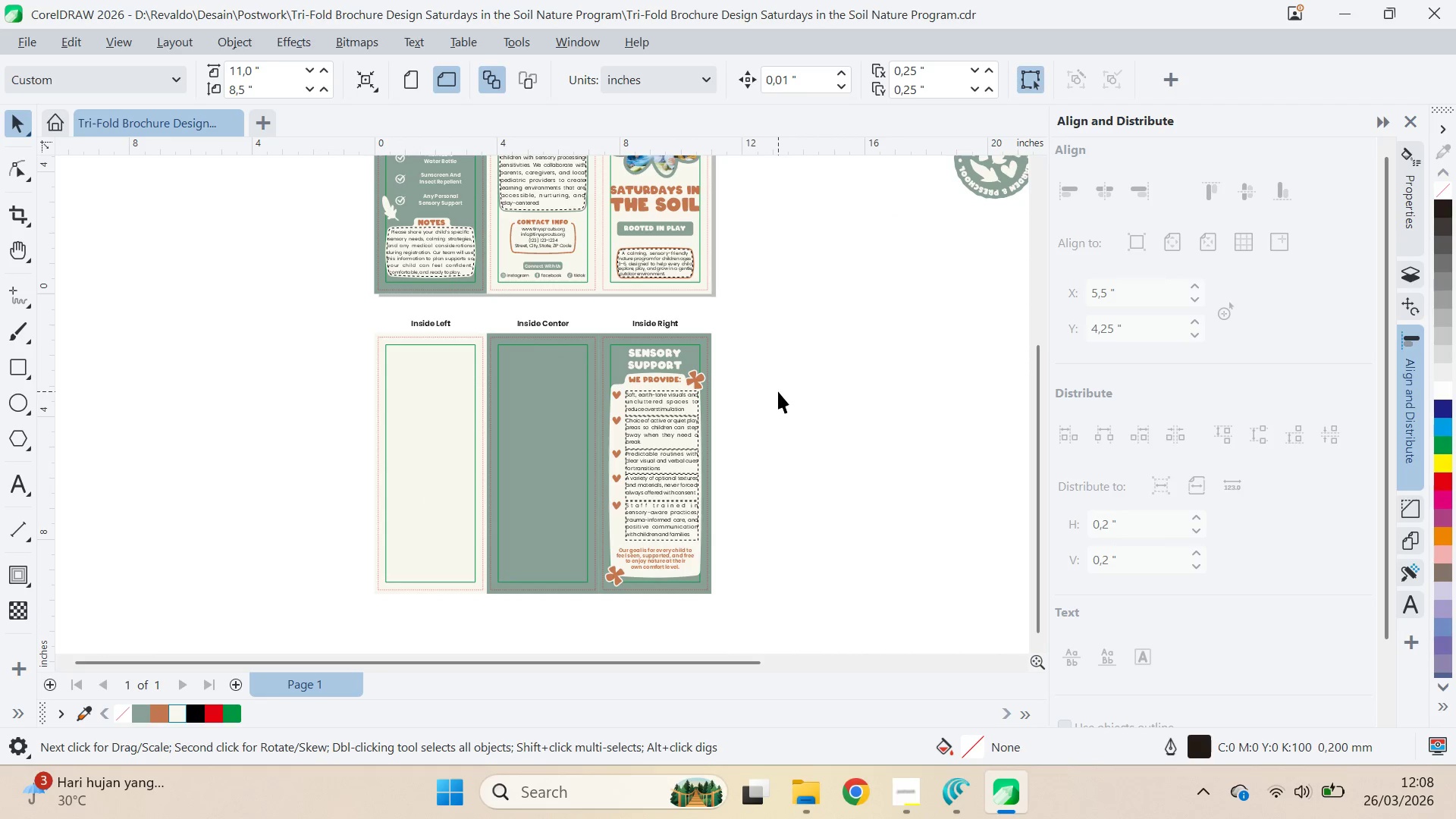 
key(Alt+Tab)